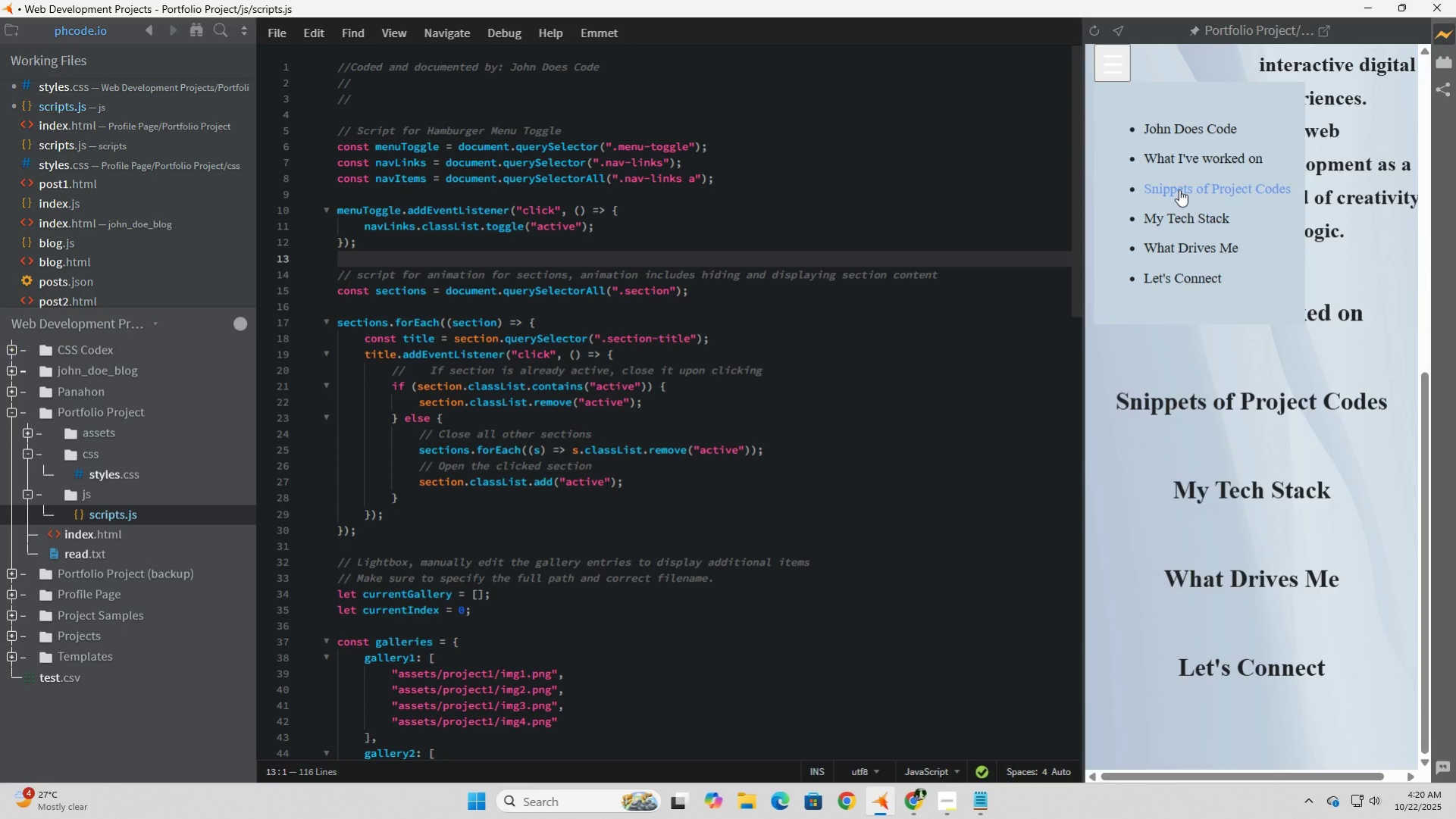 
left_click([1179, 189])
 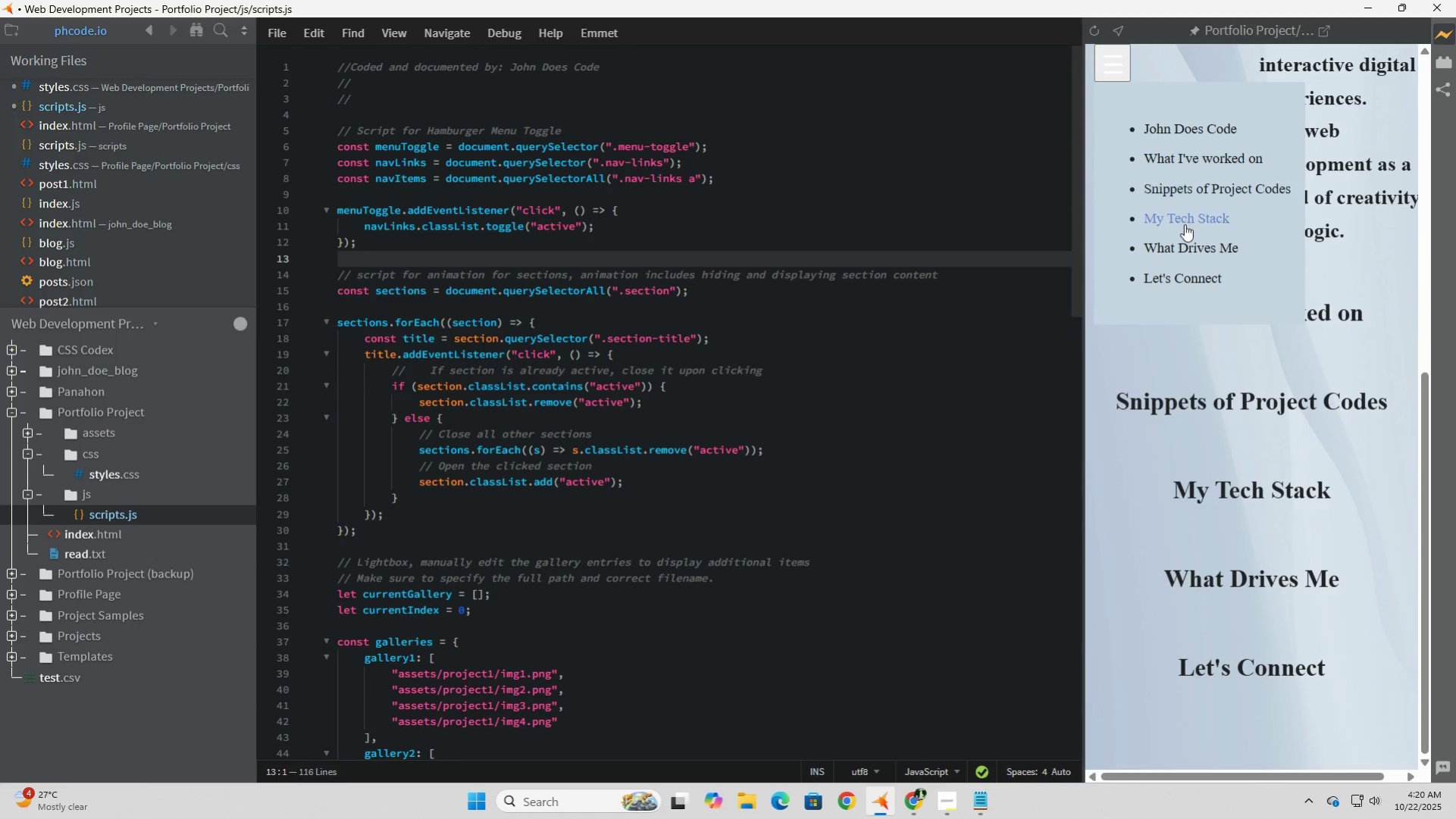 
left_click([1184, 224])
 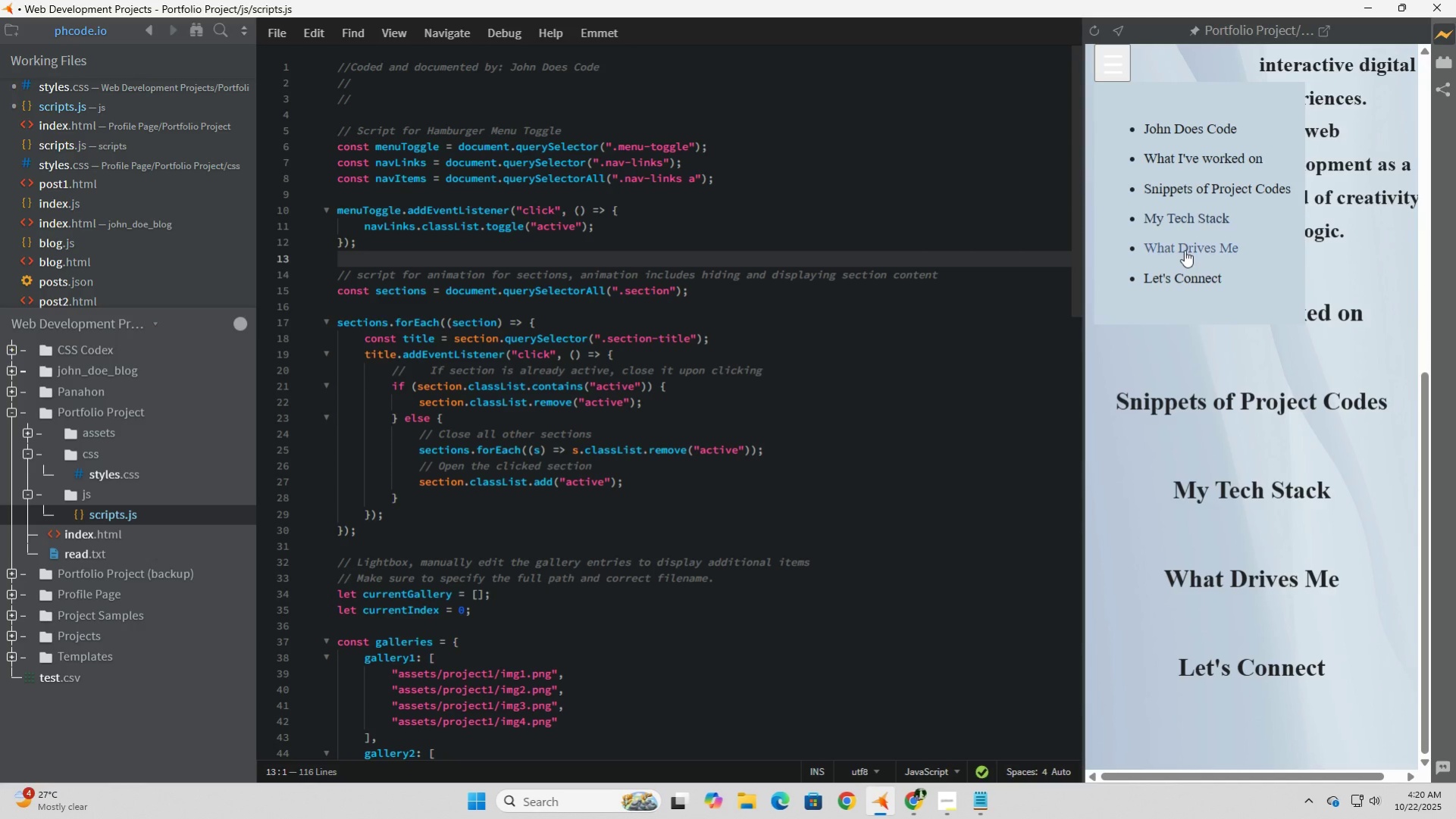 
left_click([1184, 250])
 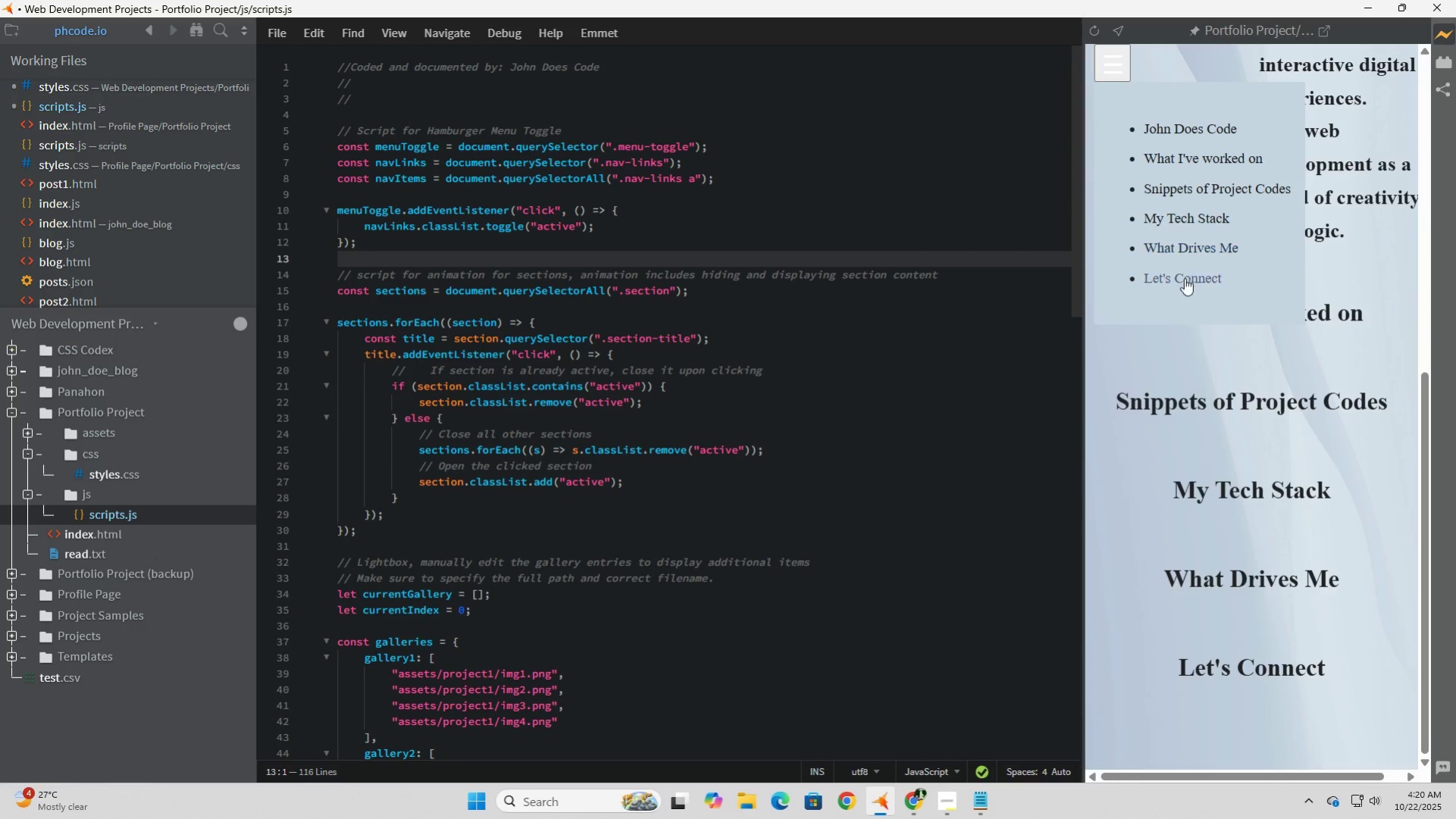 
left_click([1184, 278])
 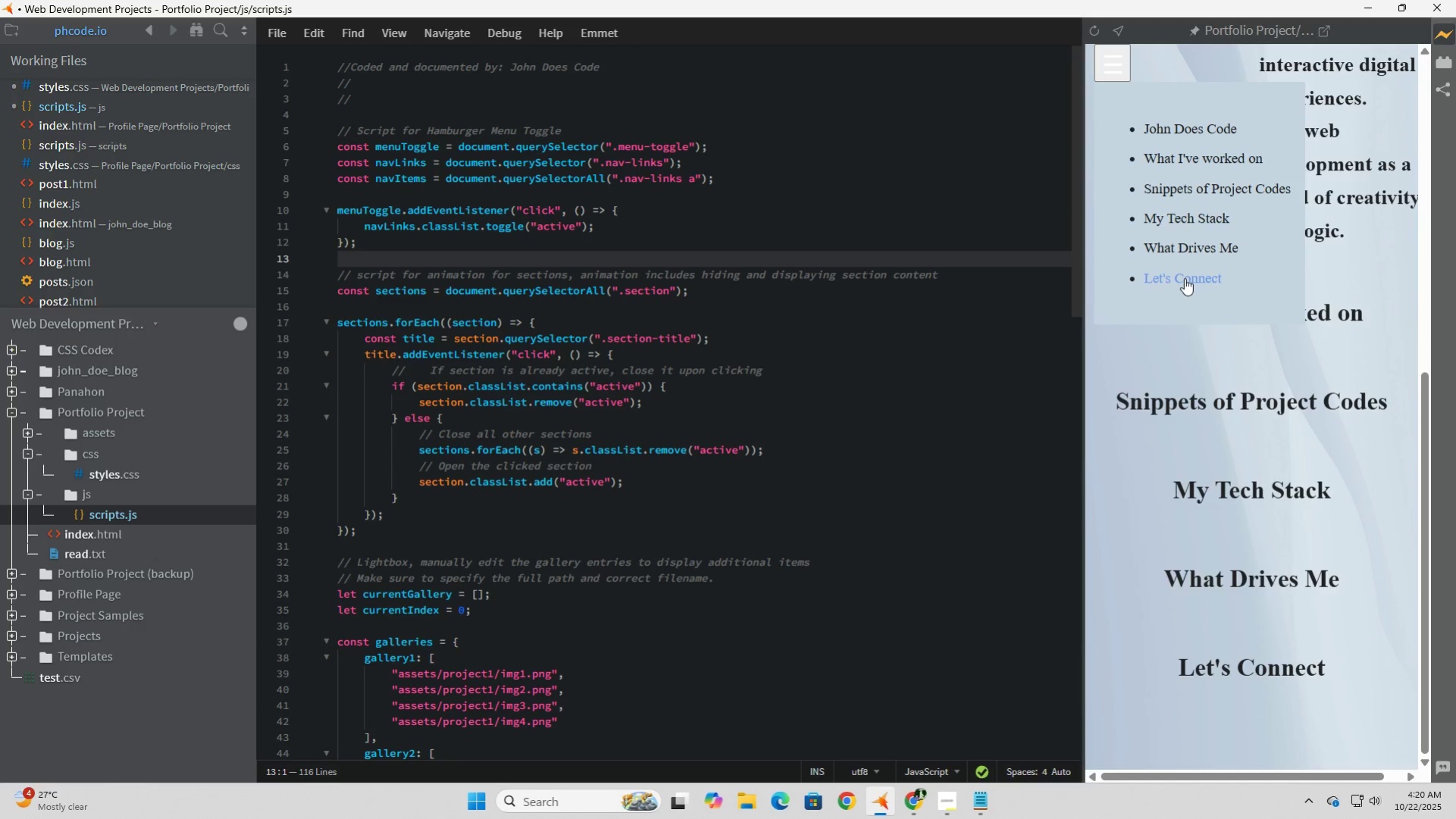 
left_click([1184, 278])
 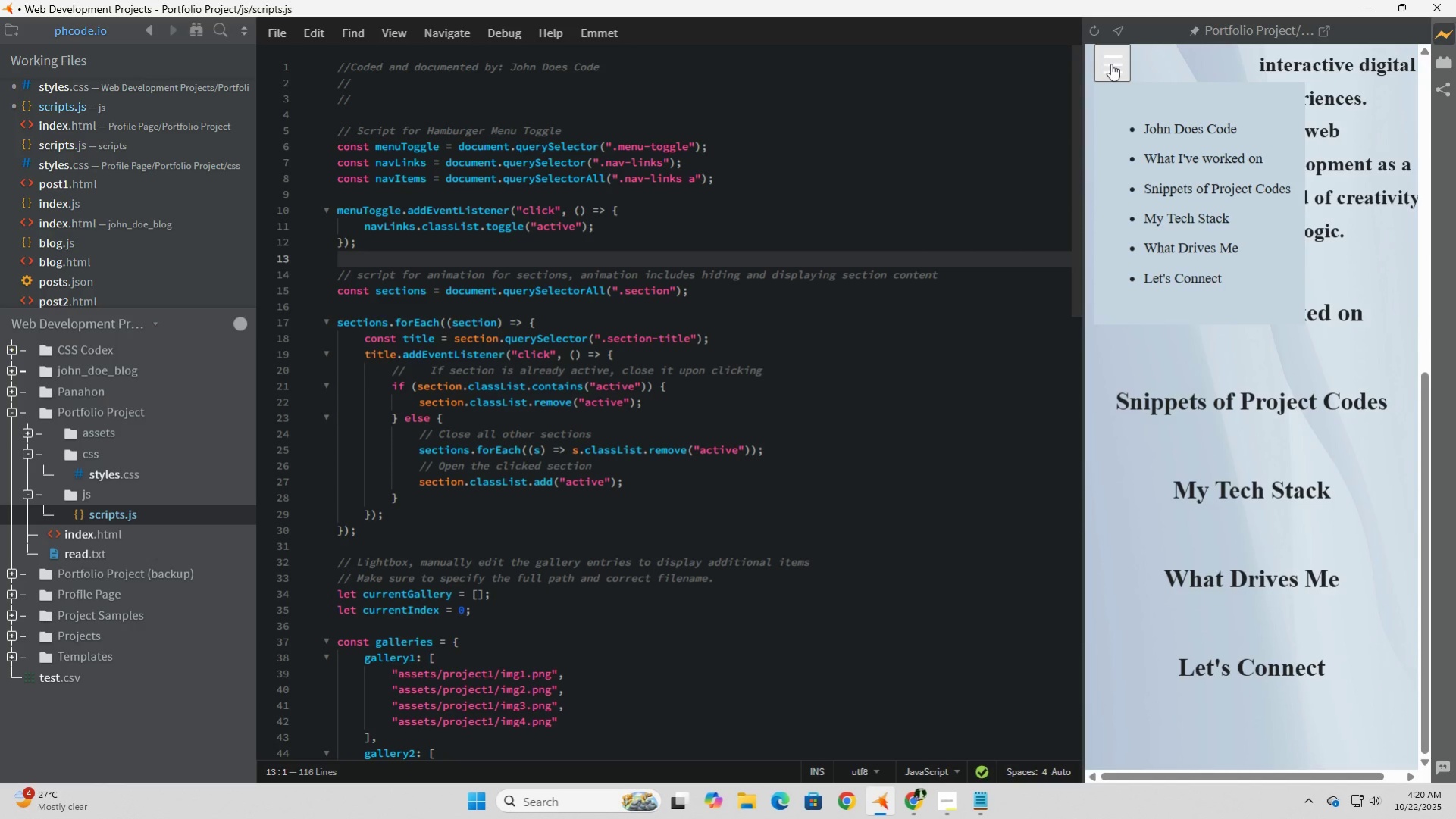 
left_click([1113, 64])
 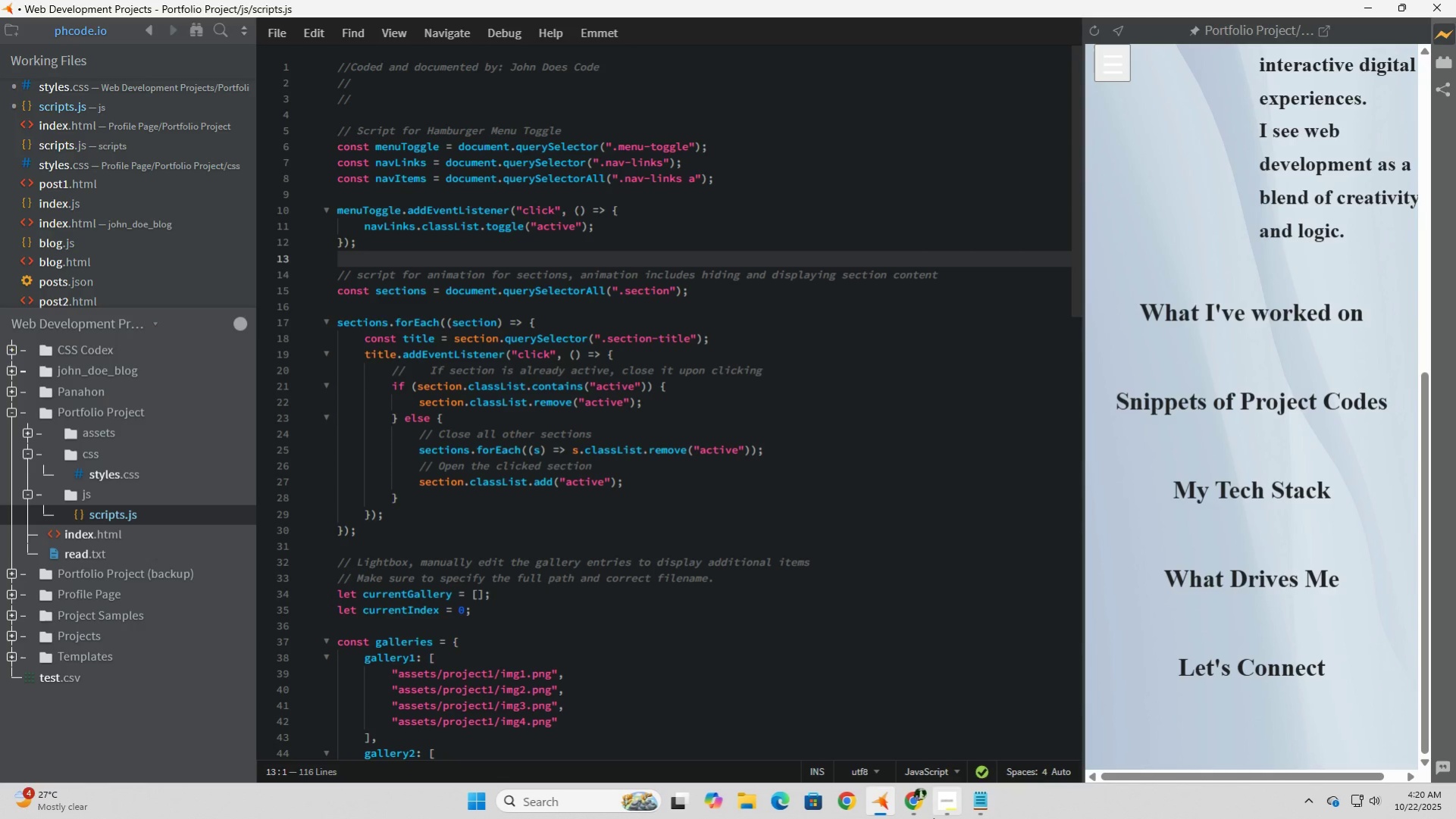 
left_click([913, 812])
 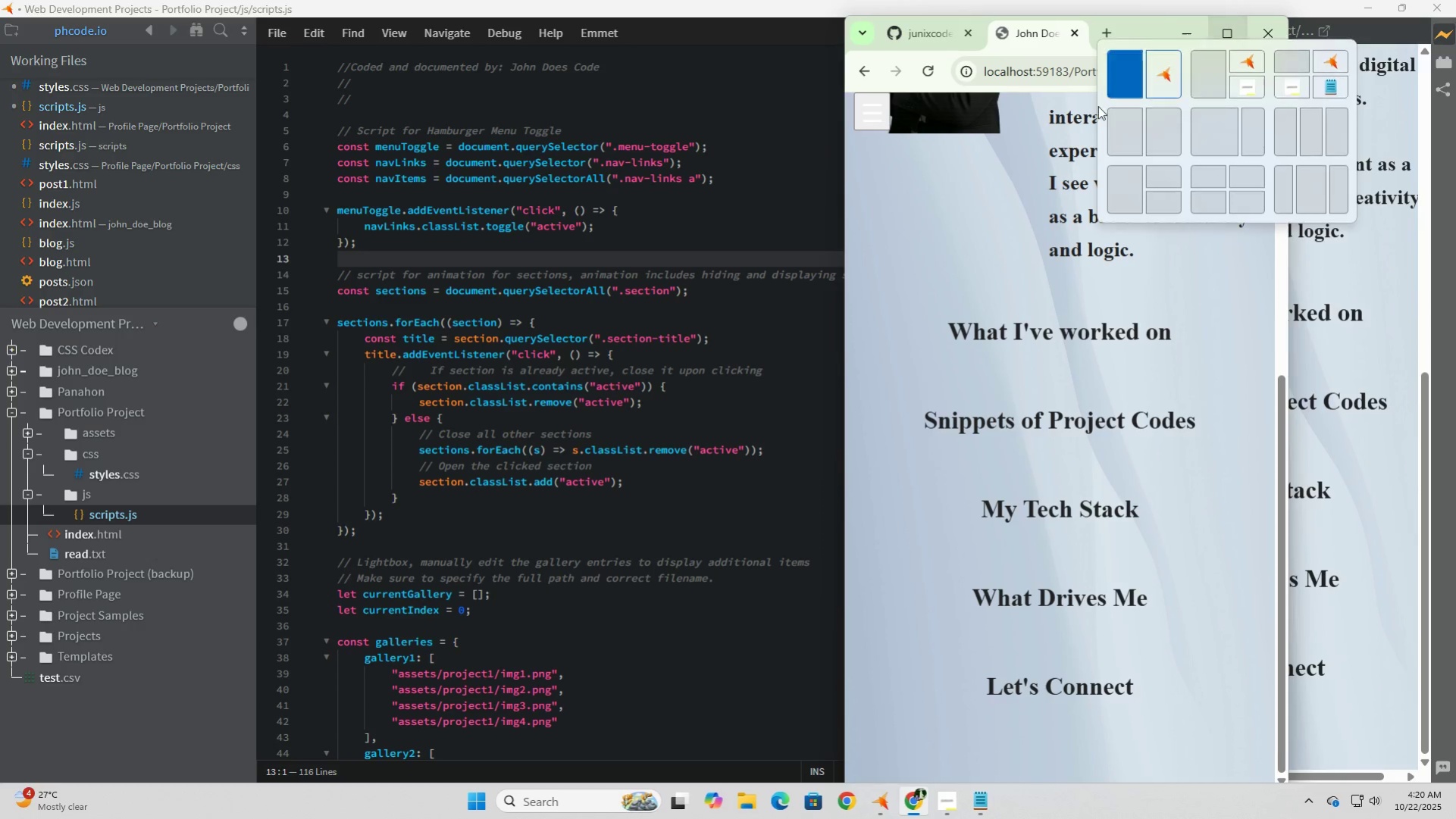 
left_click([872, 117])
 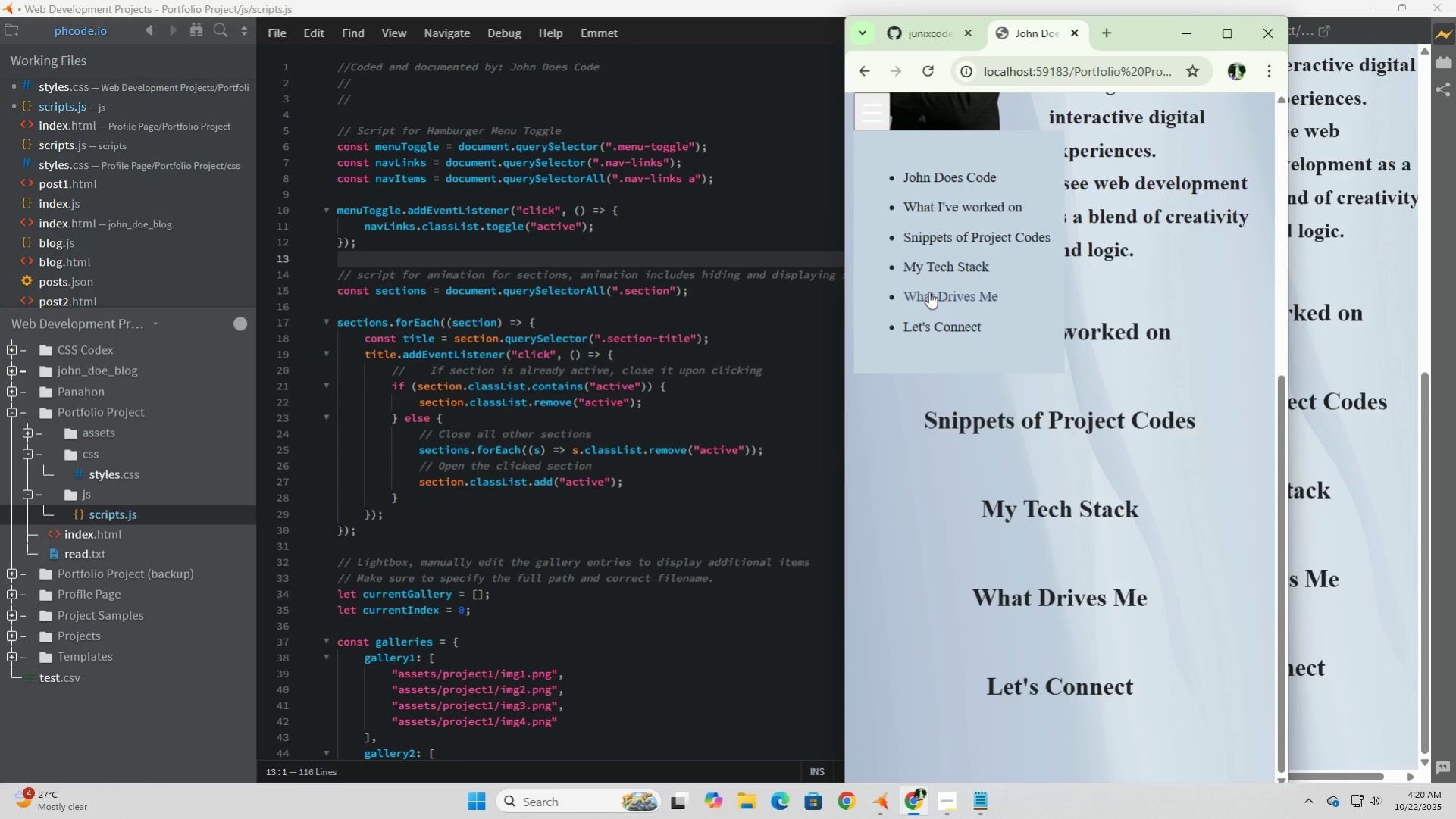 
left_click([930, 292])
 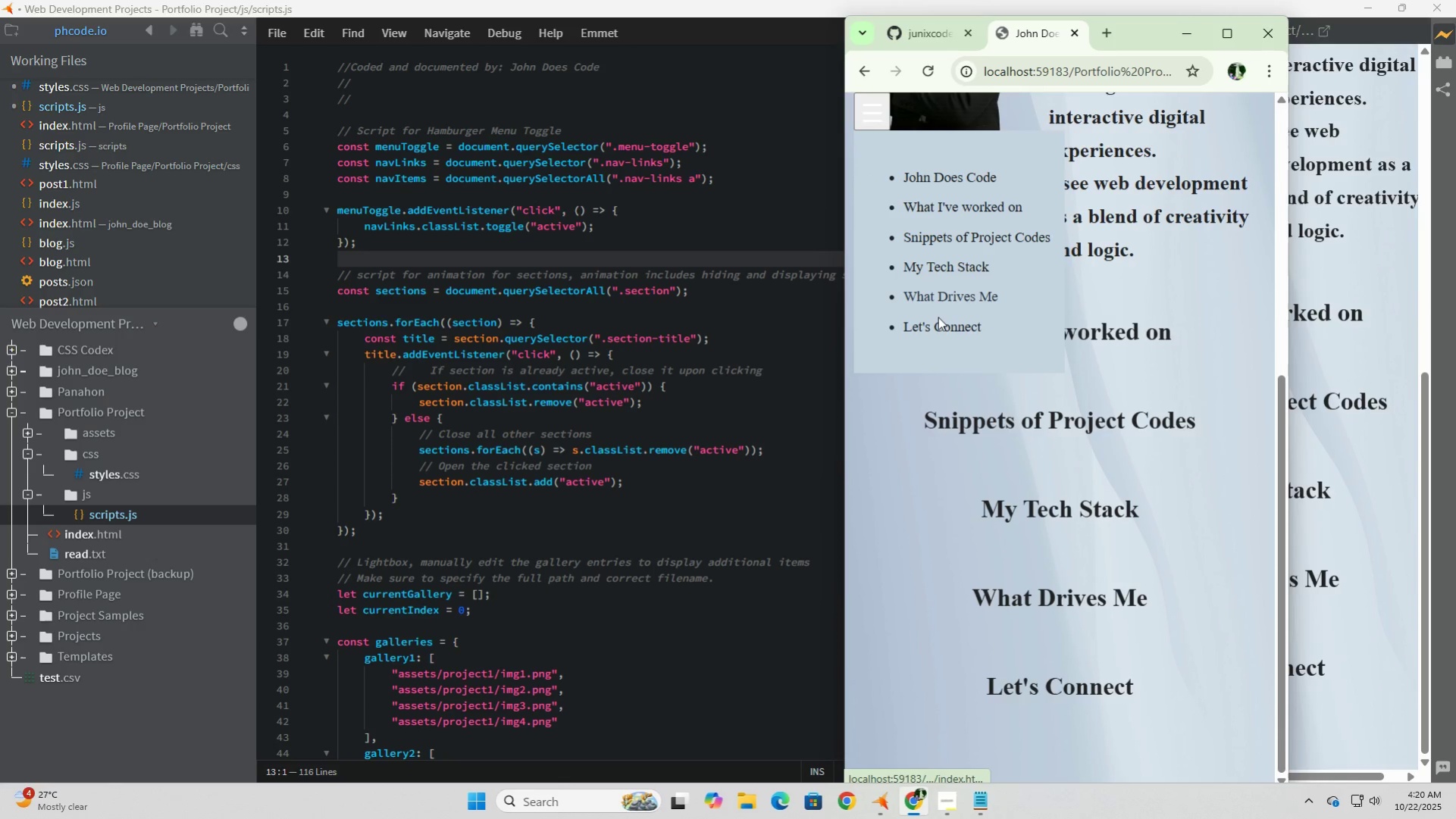 
left_click([938, 317])
 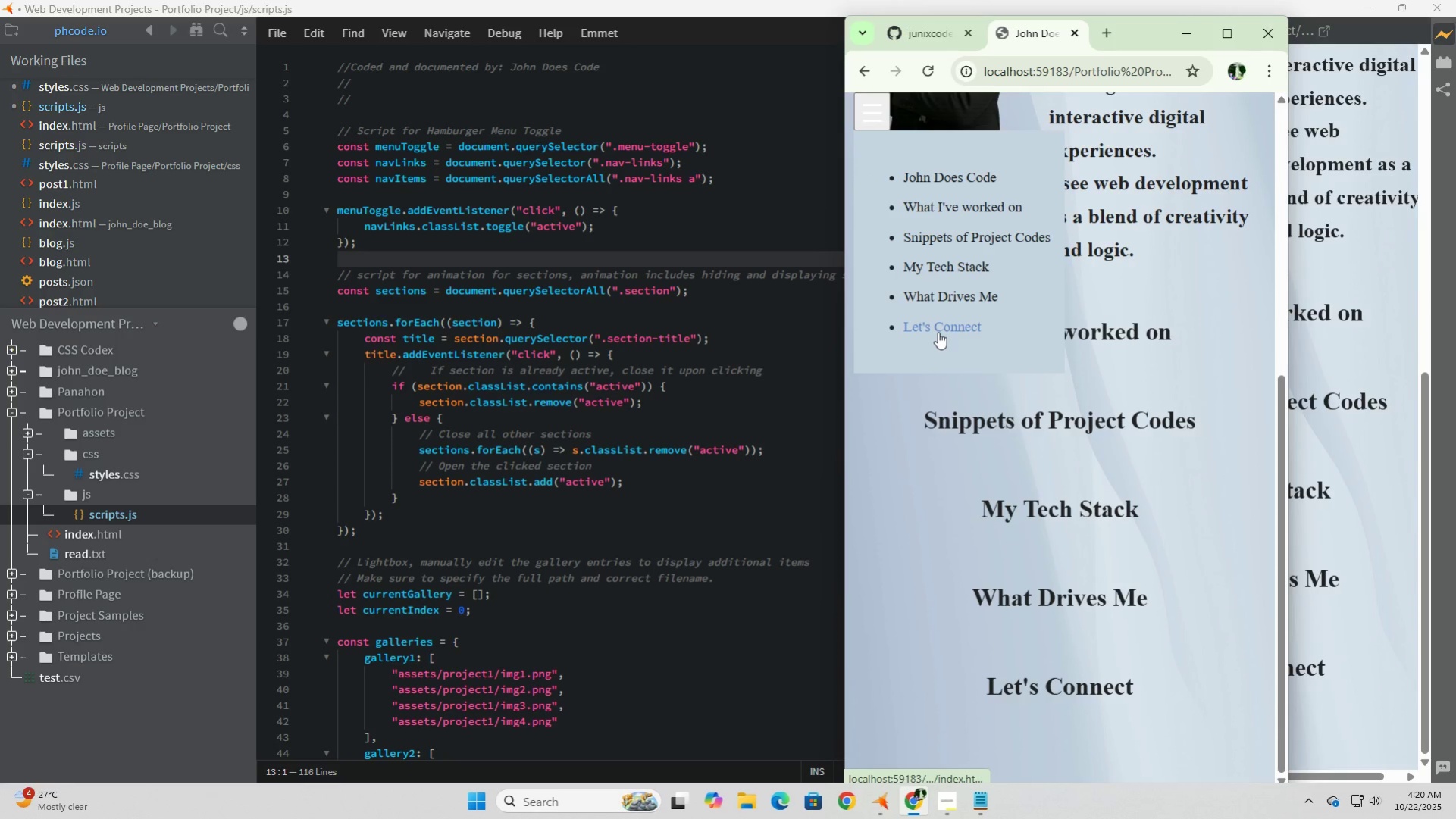 
left_click([938, 332])
 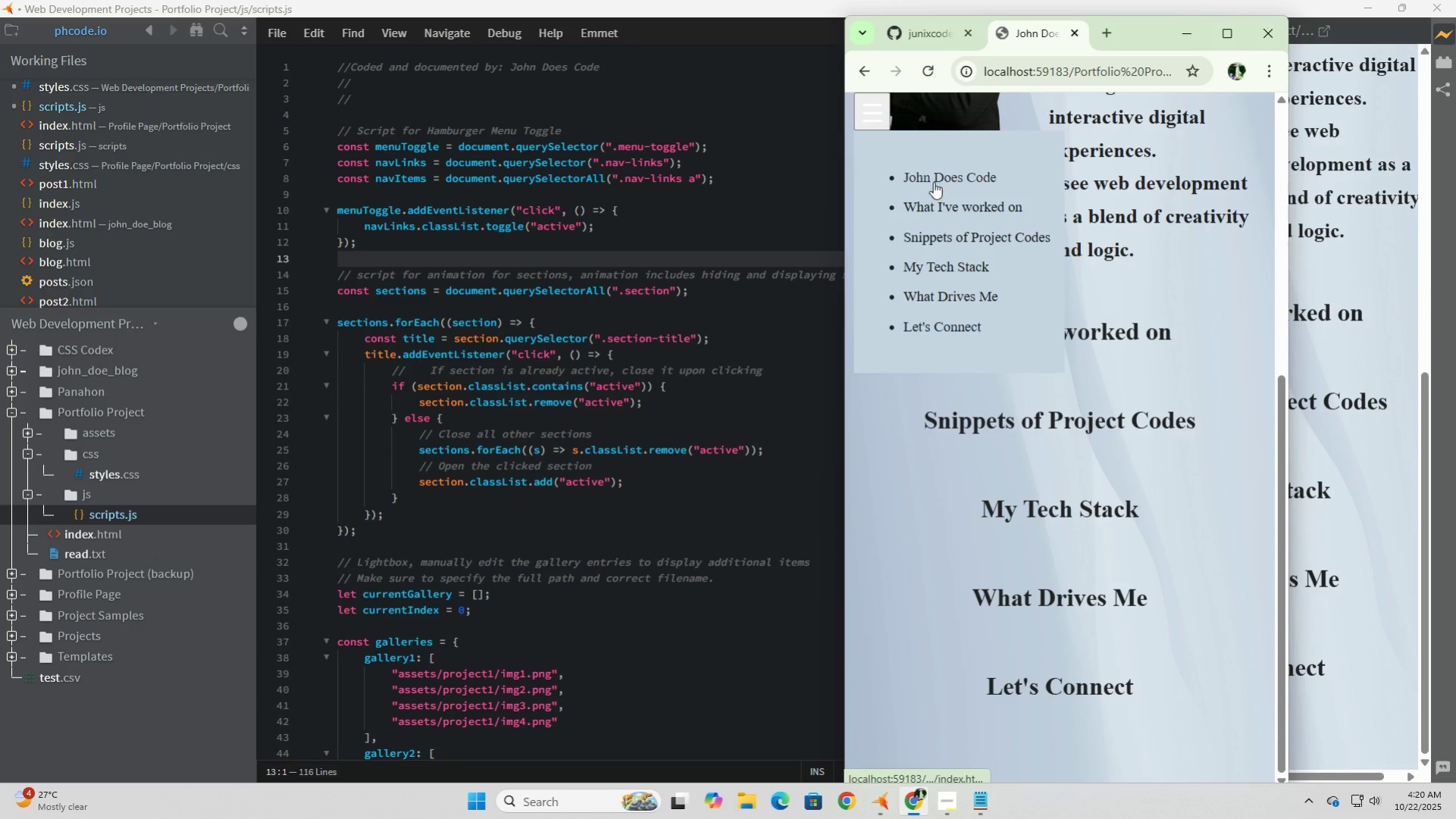 
left_click([933, 179])
 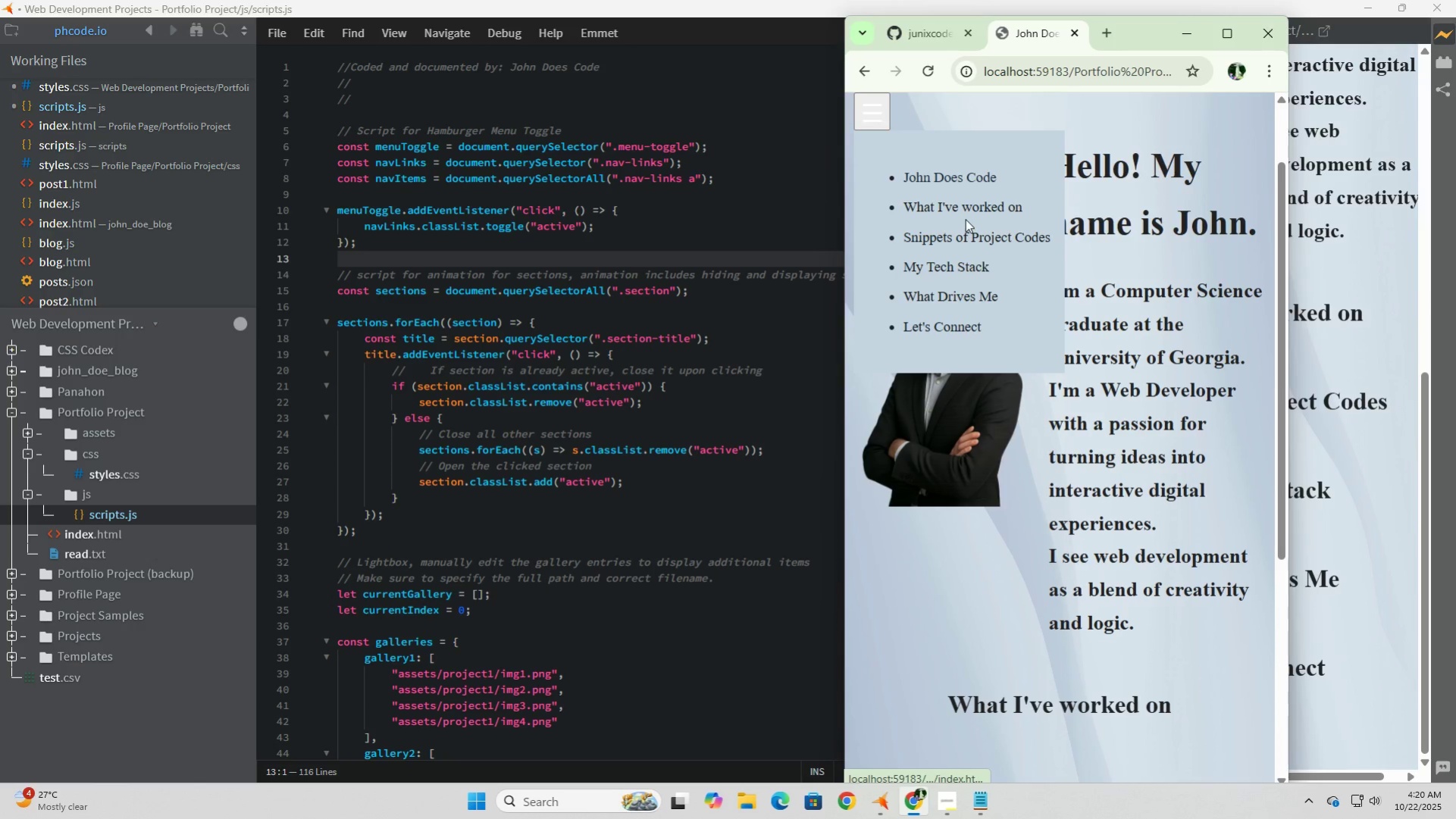 
left_click([967, 202])
 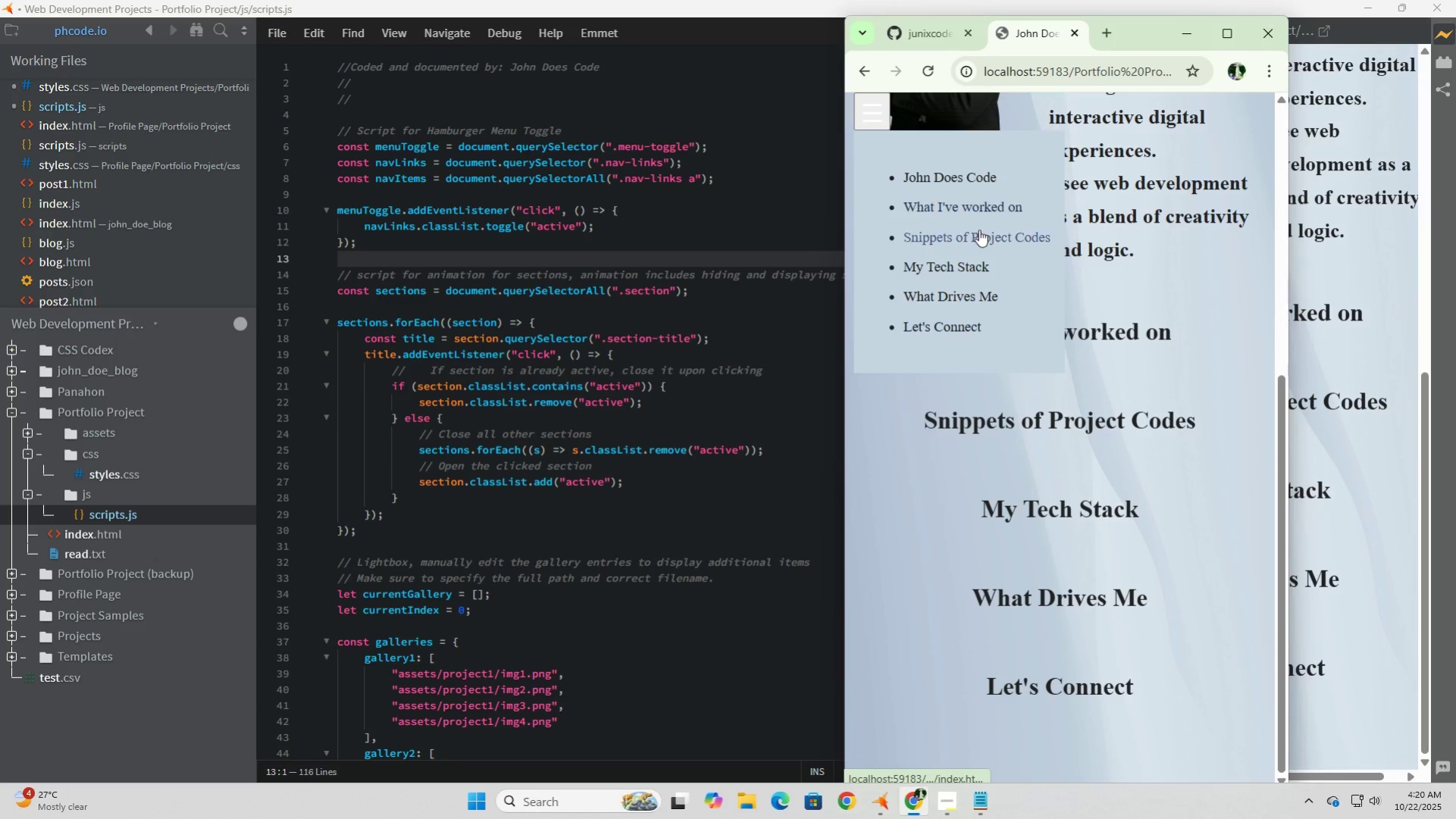 
left_click([978, 230])
 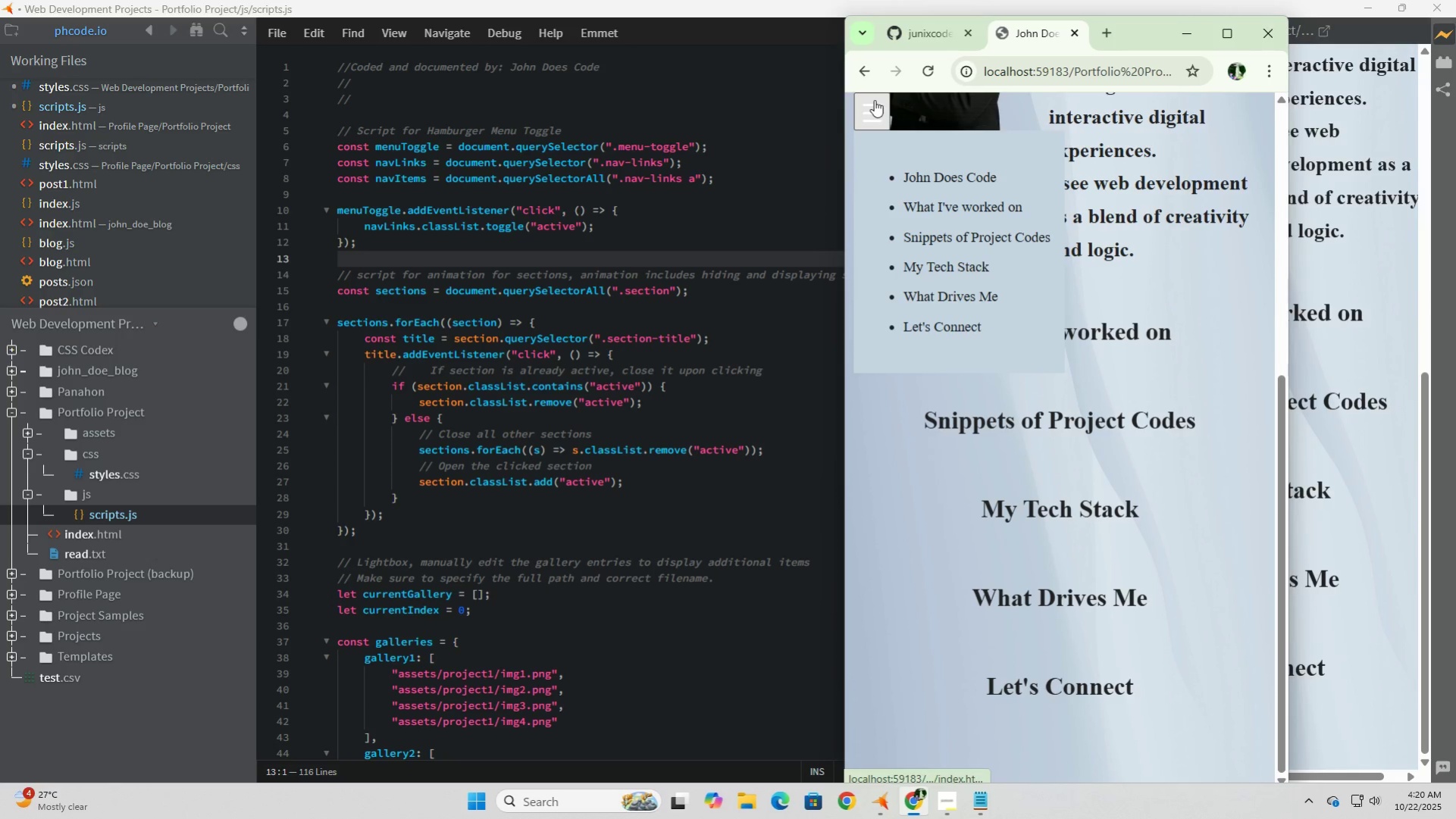 
left_click([874, 100])
 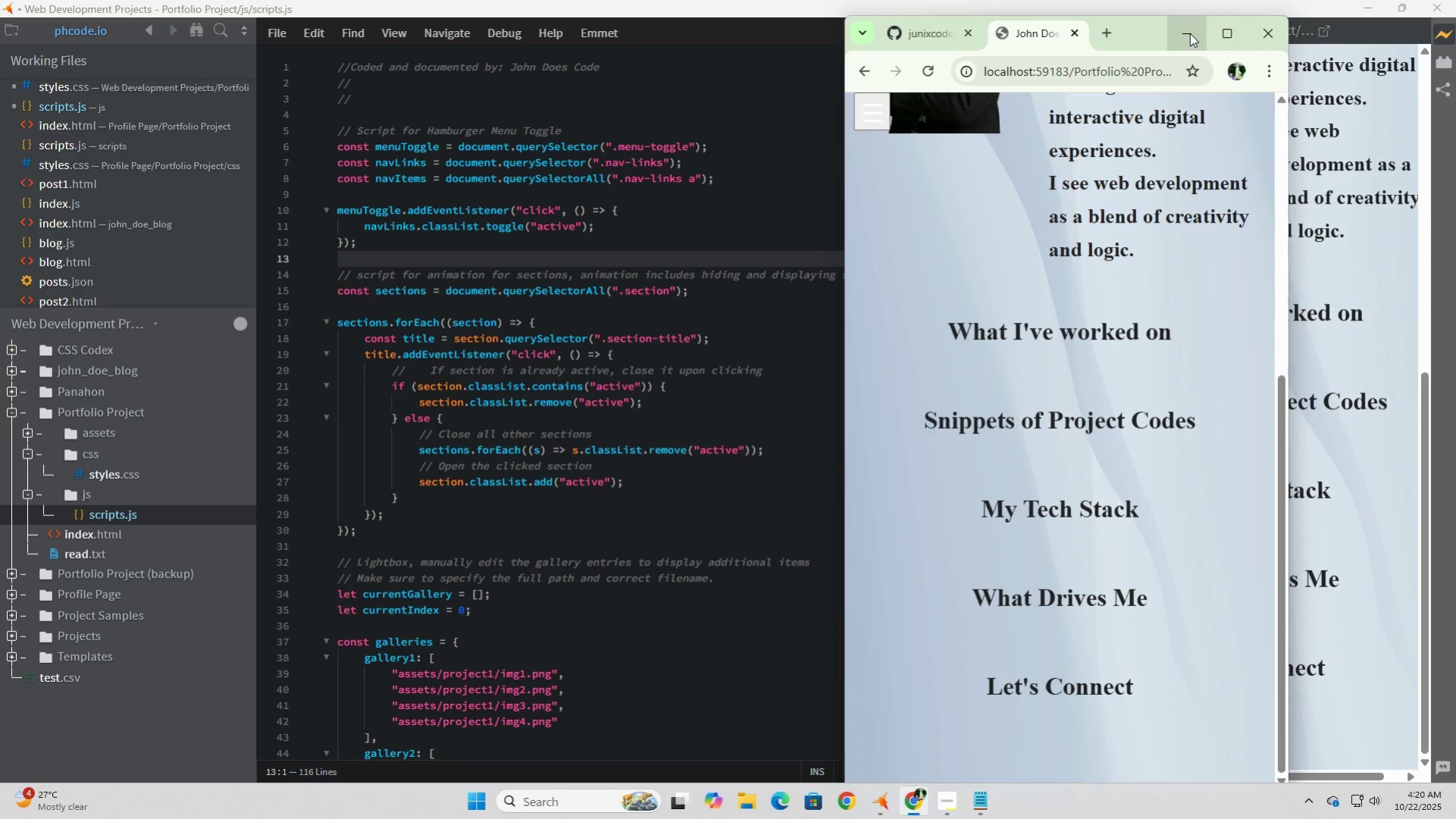 
wait(14.4)
 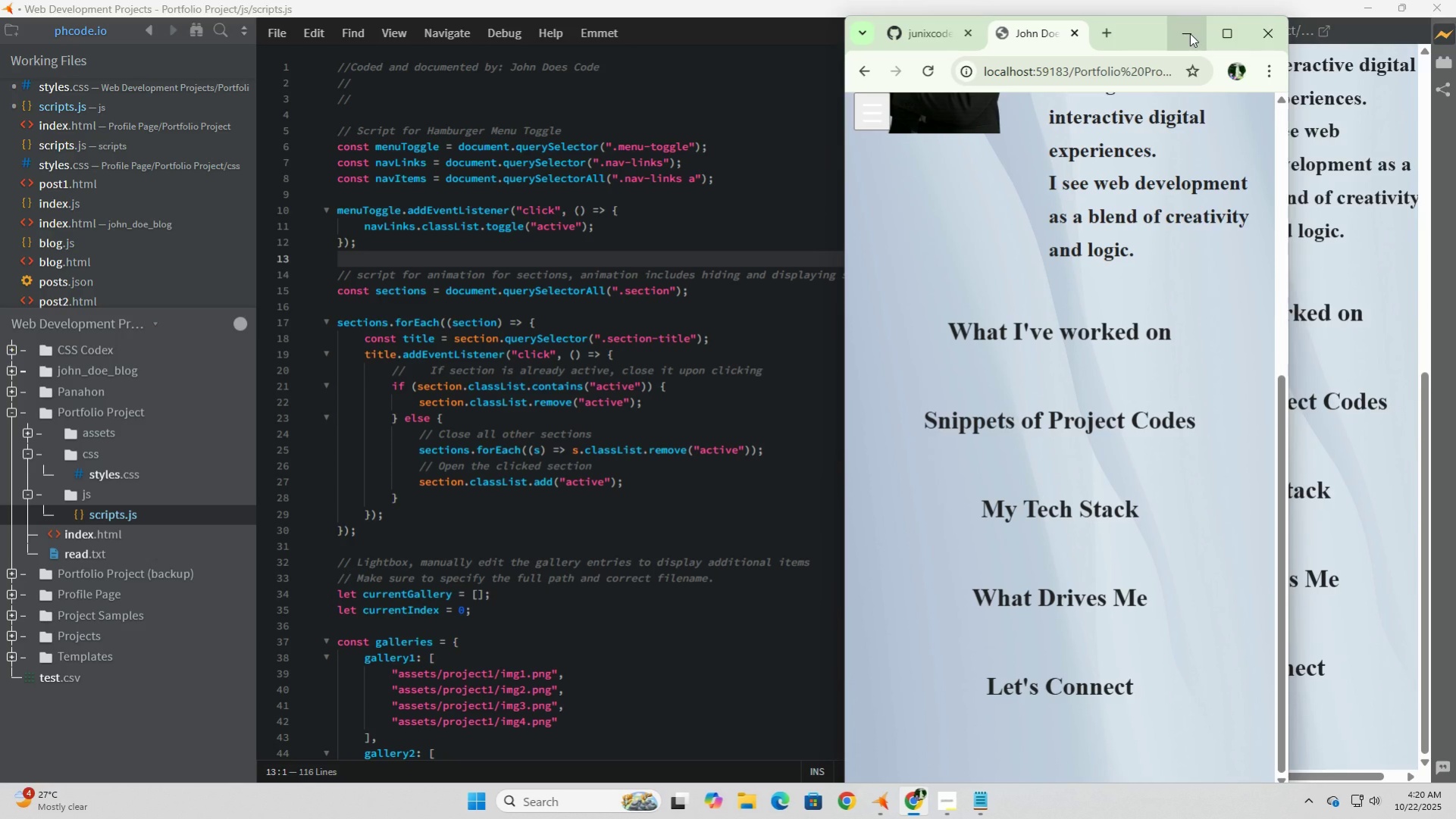 
left_click([1221, 36])
 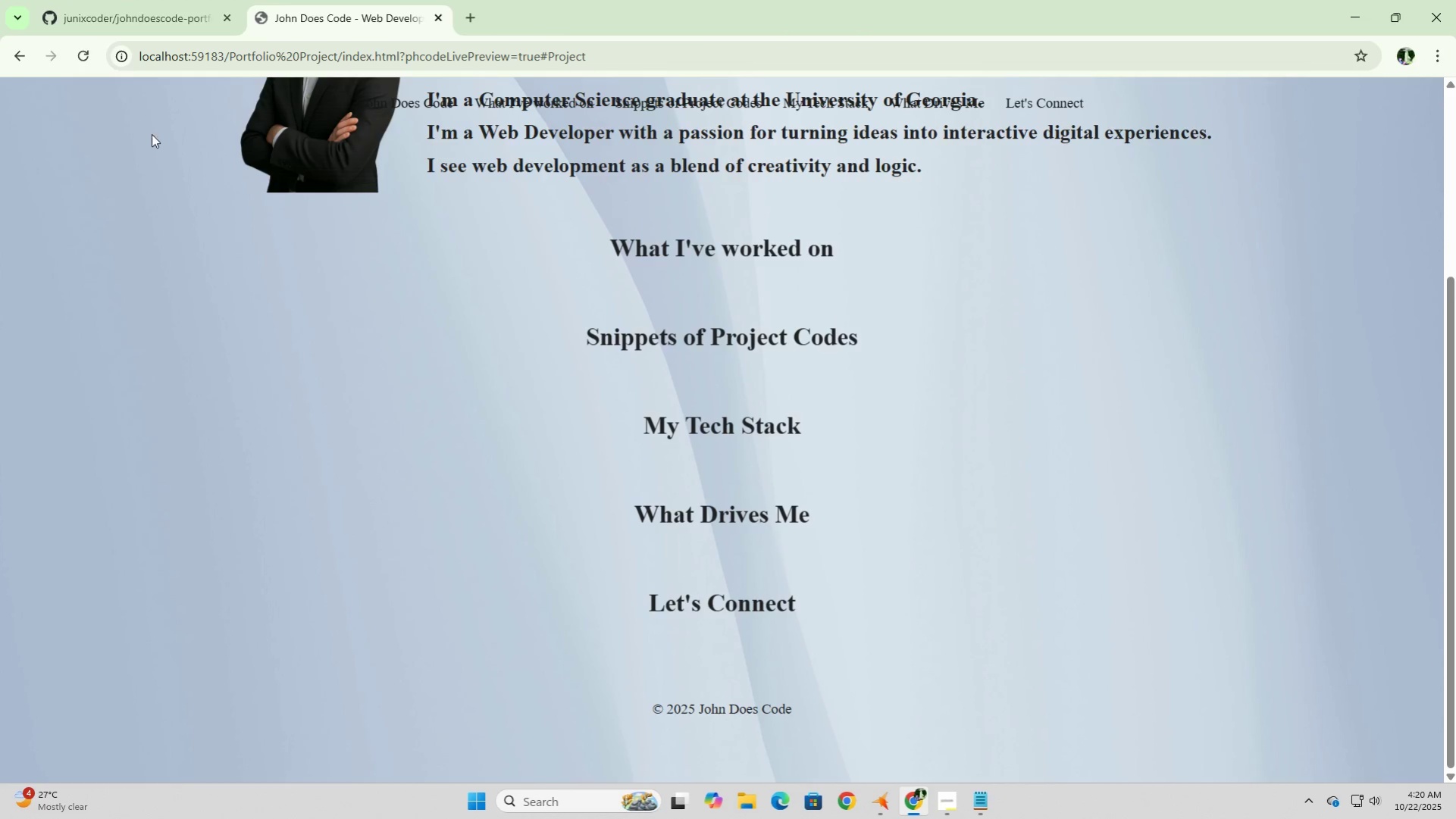 
scroll: coordinate [322, 432], scroll_direction: up, amount: 8.0
 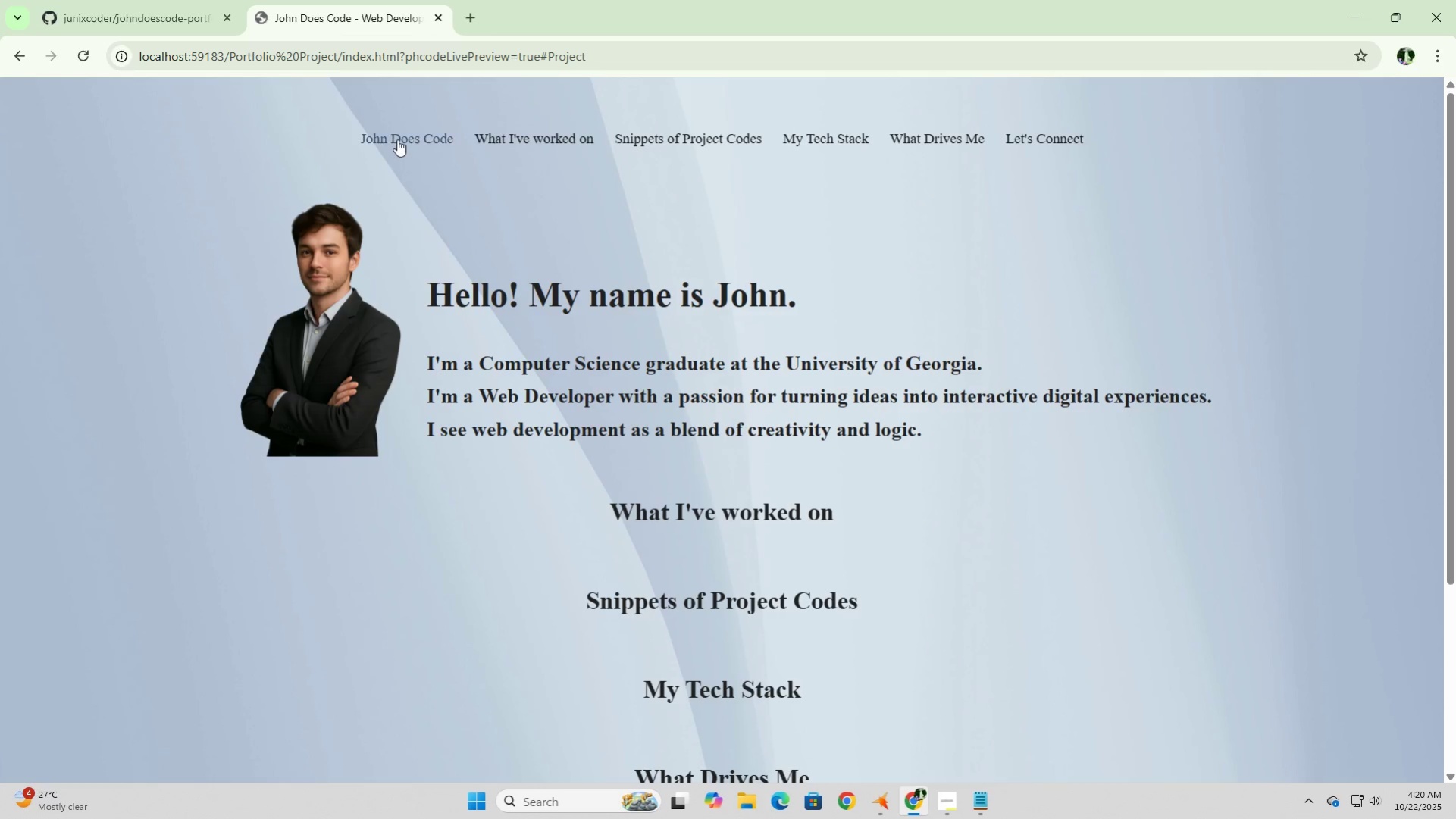 
left_click([397, 139])
 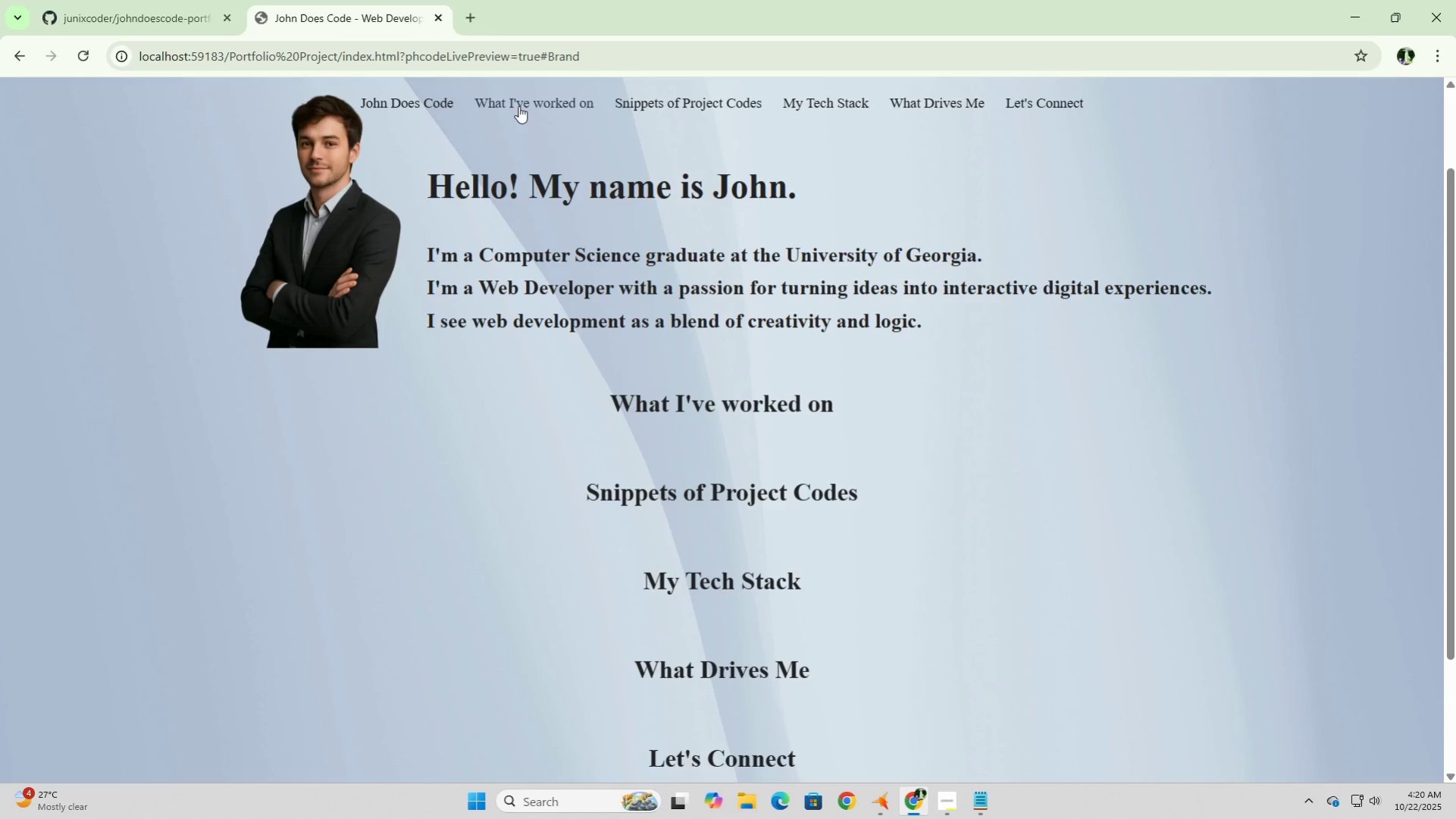 
left_click([525, 103])
 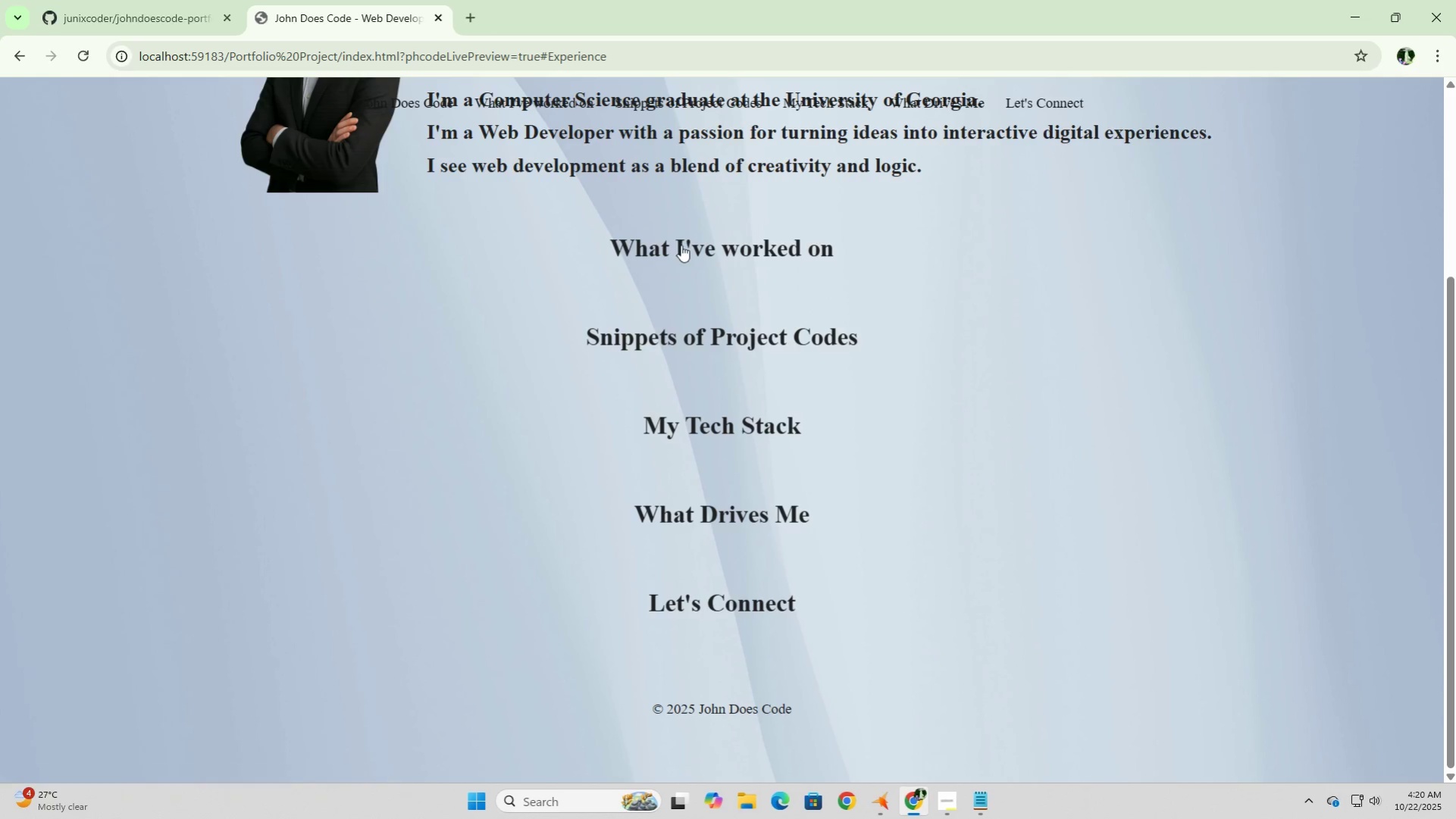 
scroll: coordinate [647, 336], scroll_direction: up, amount: 6.0
 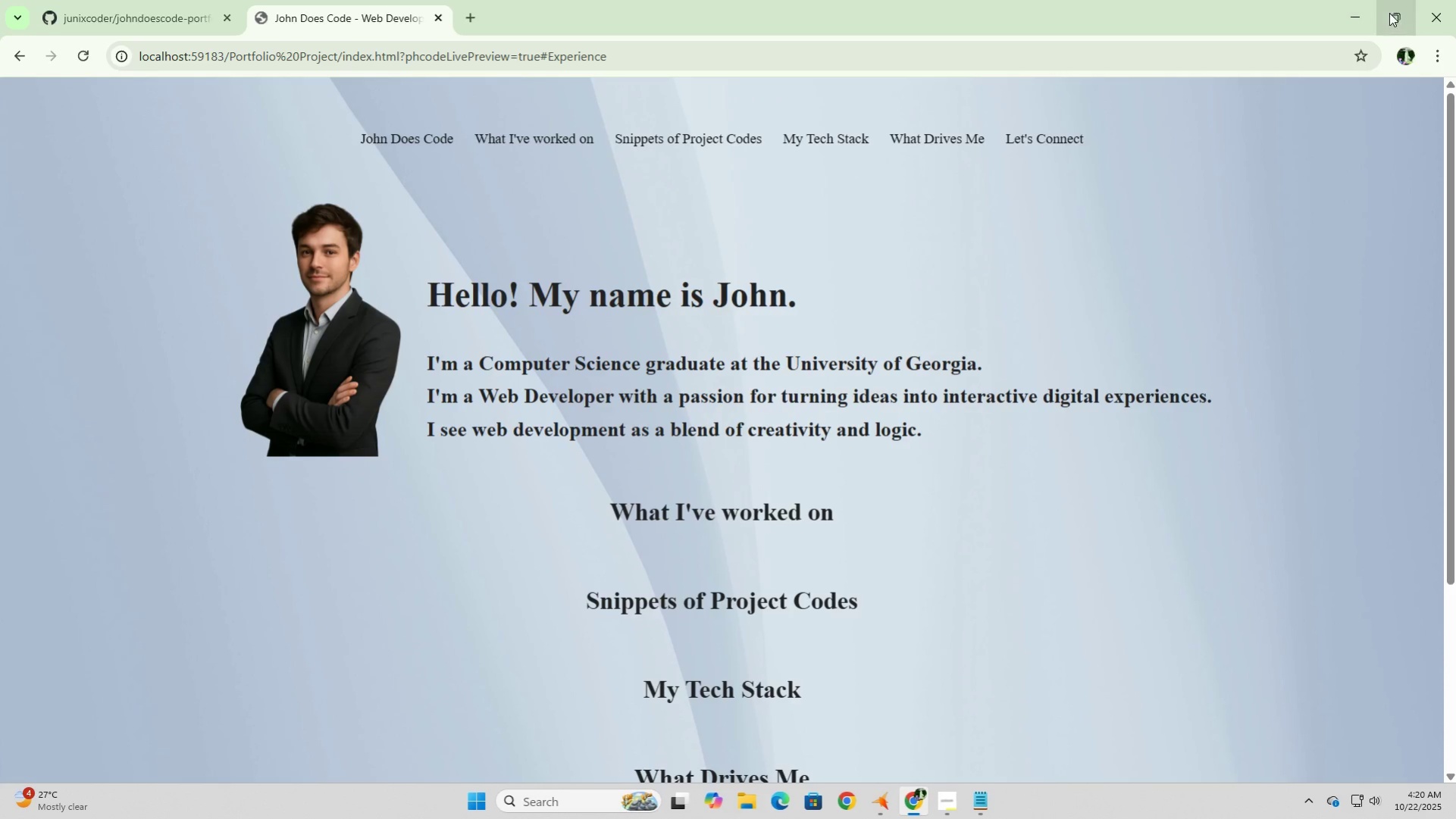 
left_click([1391, 13])
 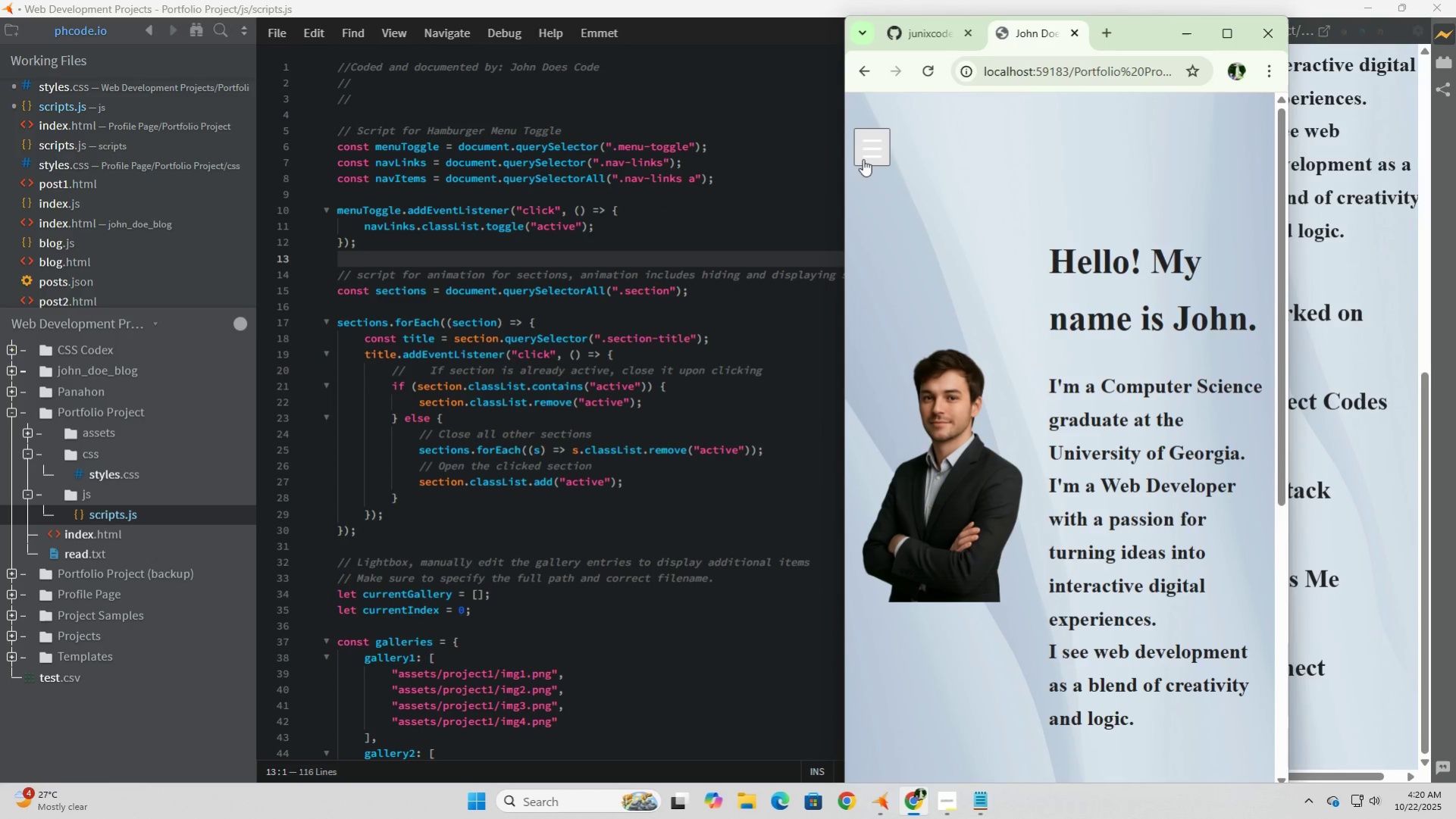 
left_click([864, 157])
 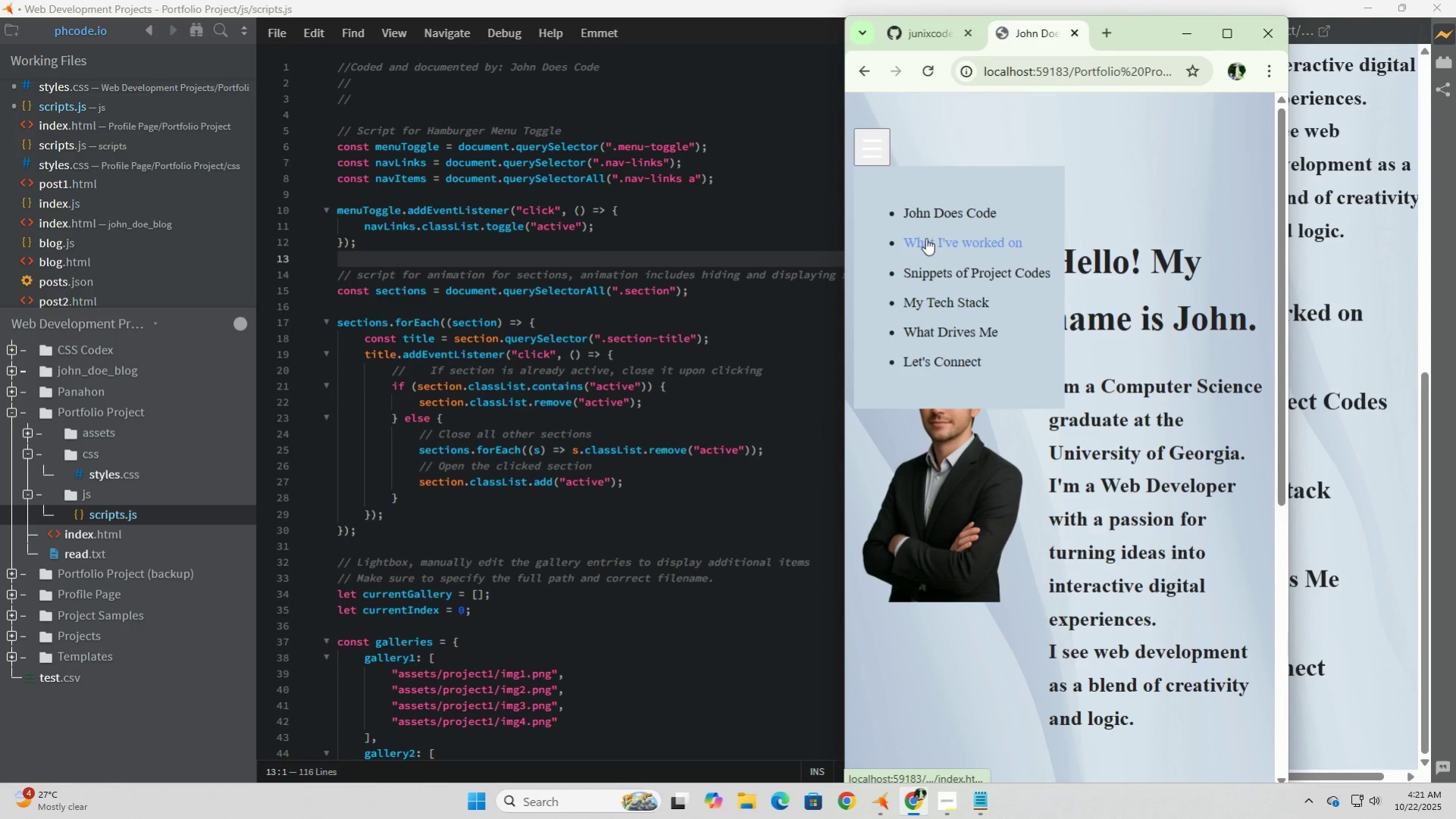 
left_click([925, 238])
 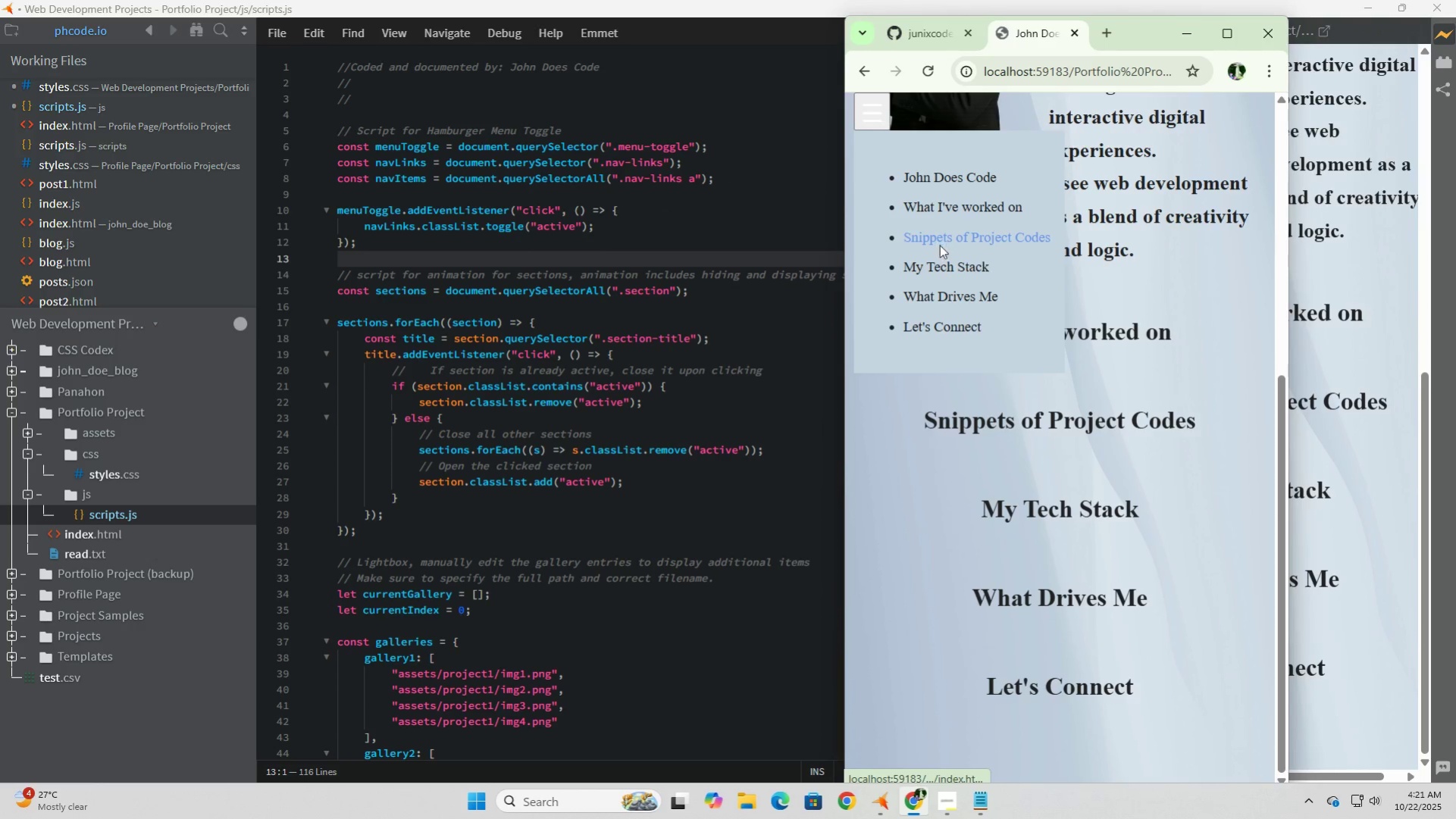 
left_click([947, 264])
 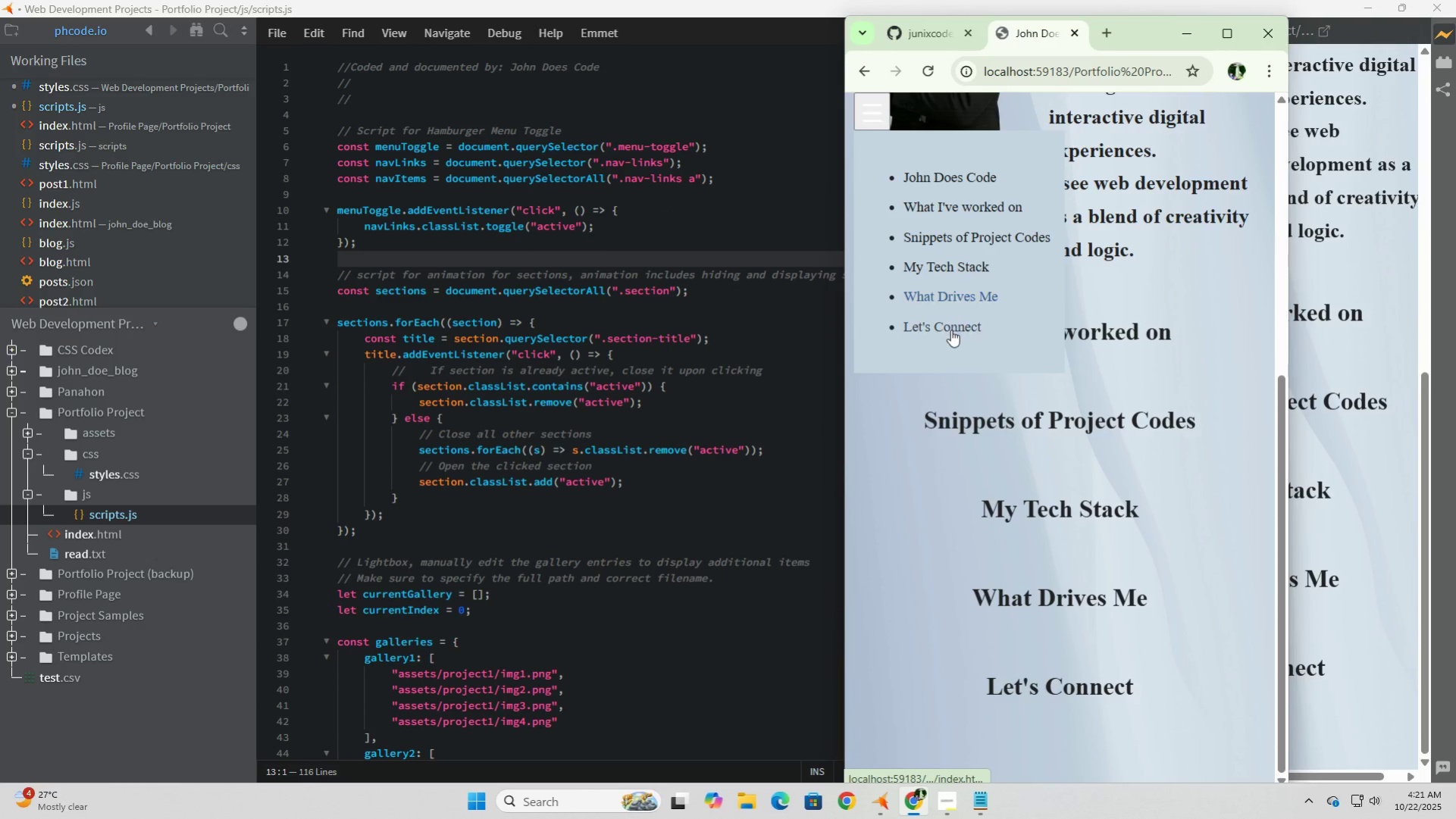 
left_click([950, 330])
 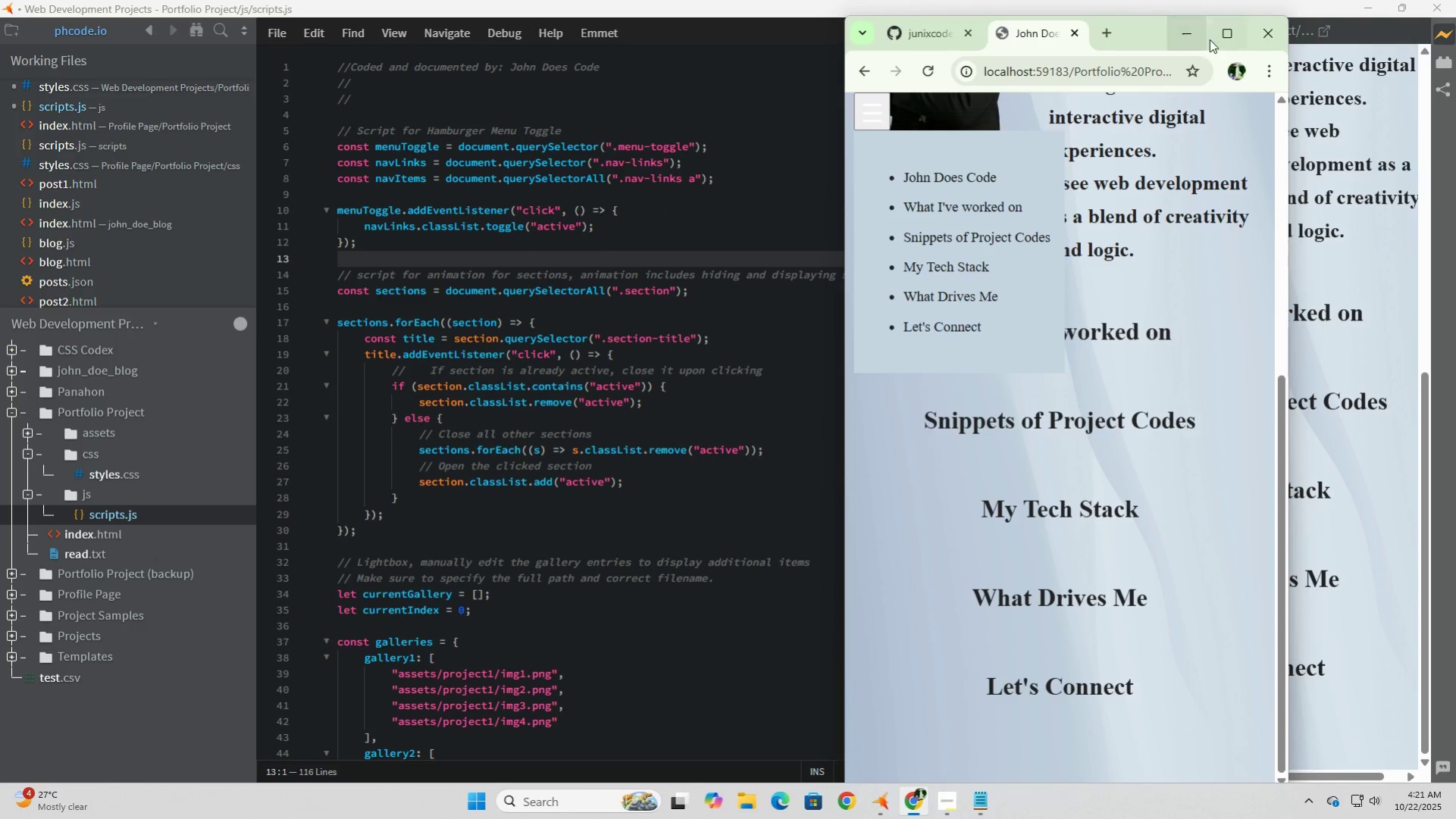 
left_click([1220, 39])
 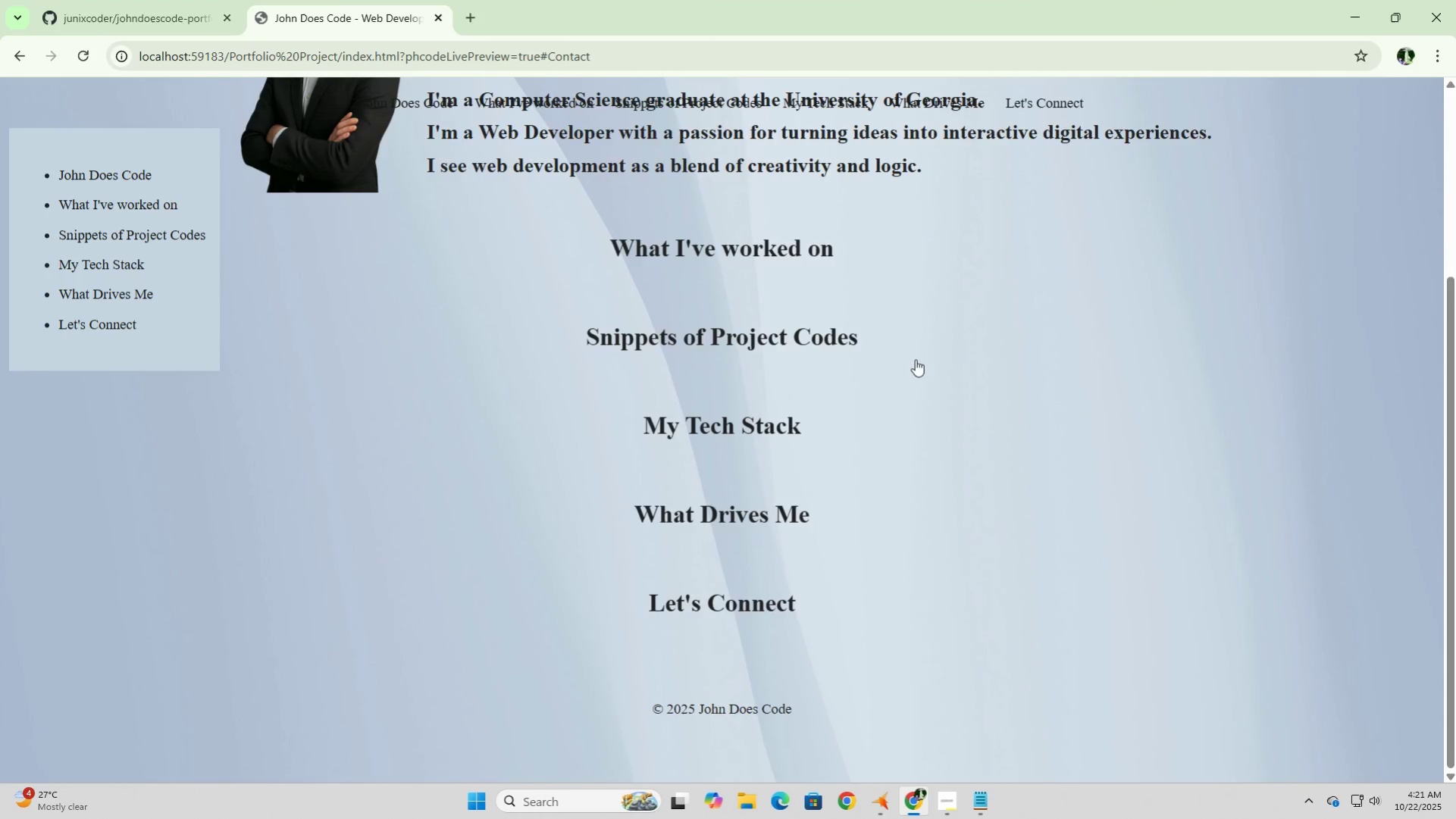 
scroll: coordinate [953, 437], scroll_direction: up, amount: 8.0
 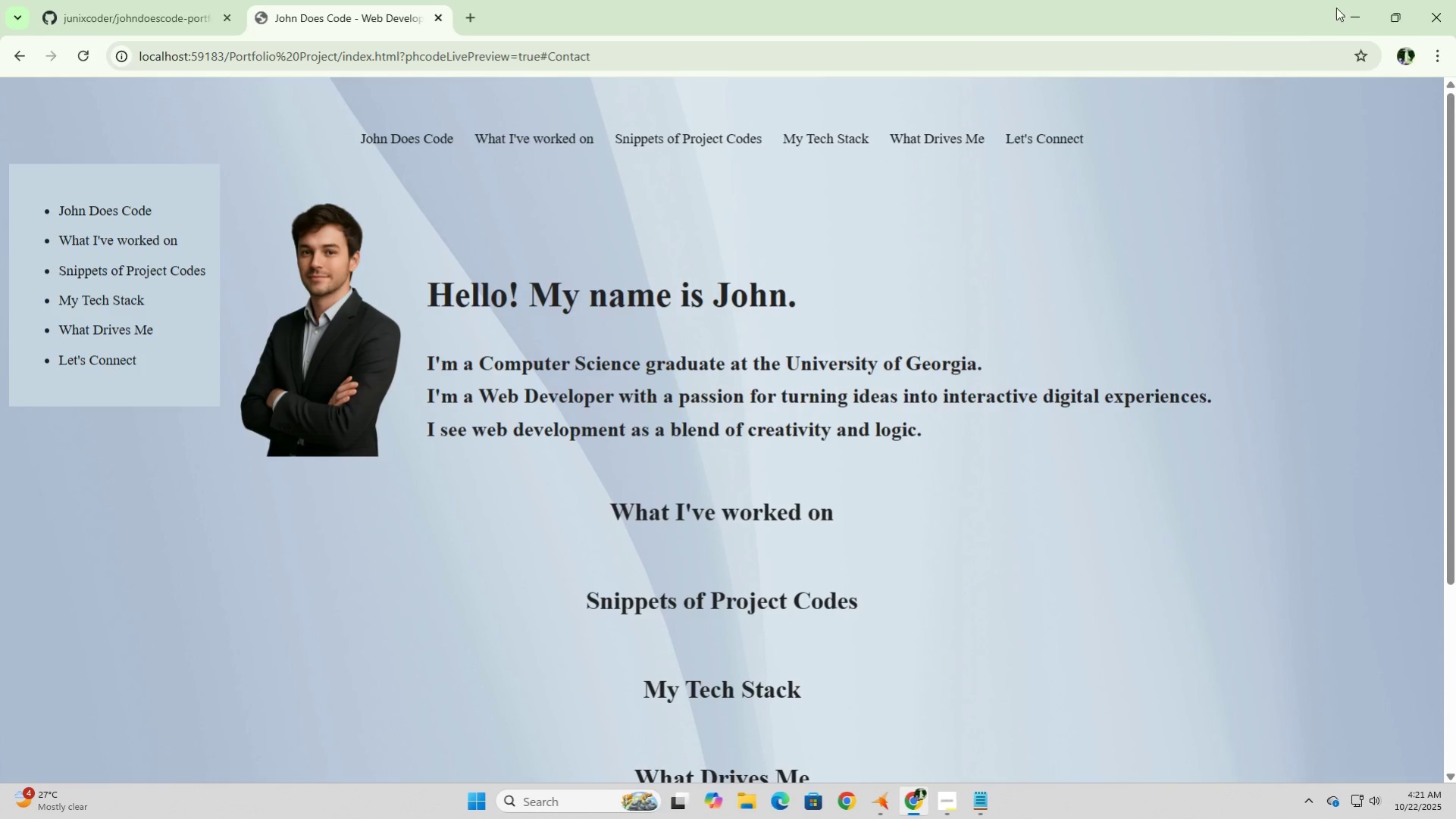 
left_click([1401, 16])
 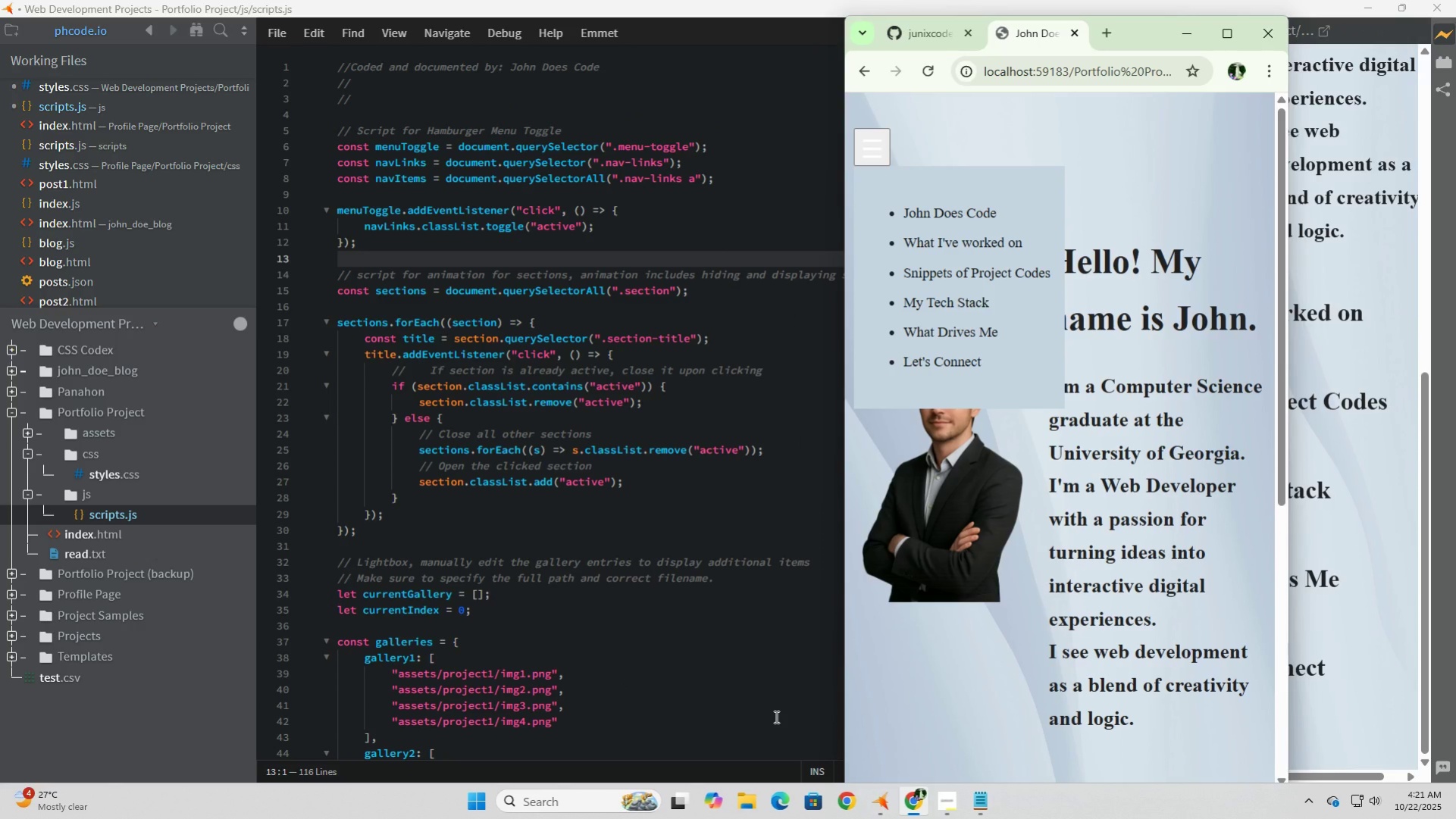 
left_click([559, 536])
 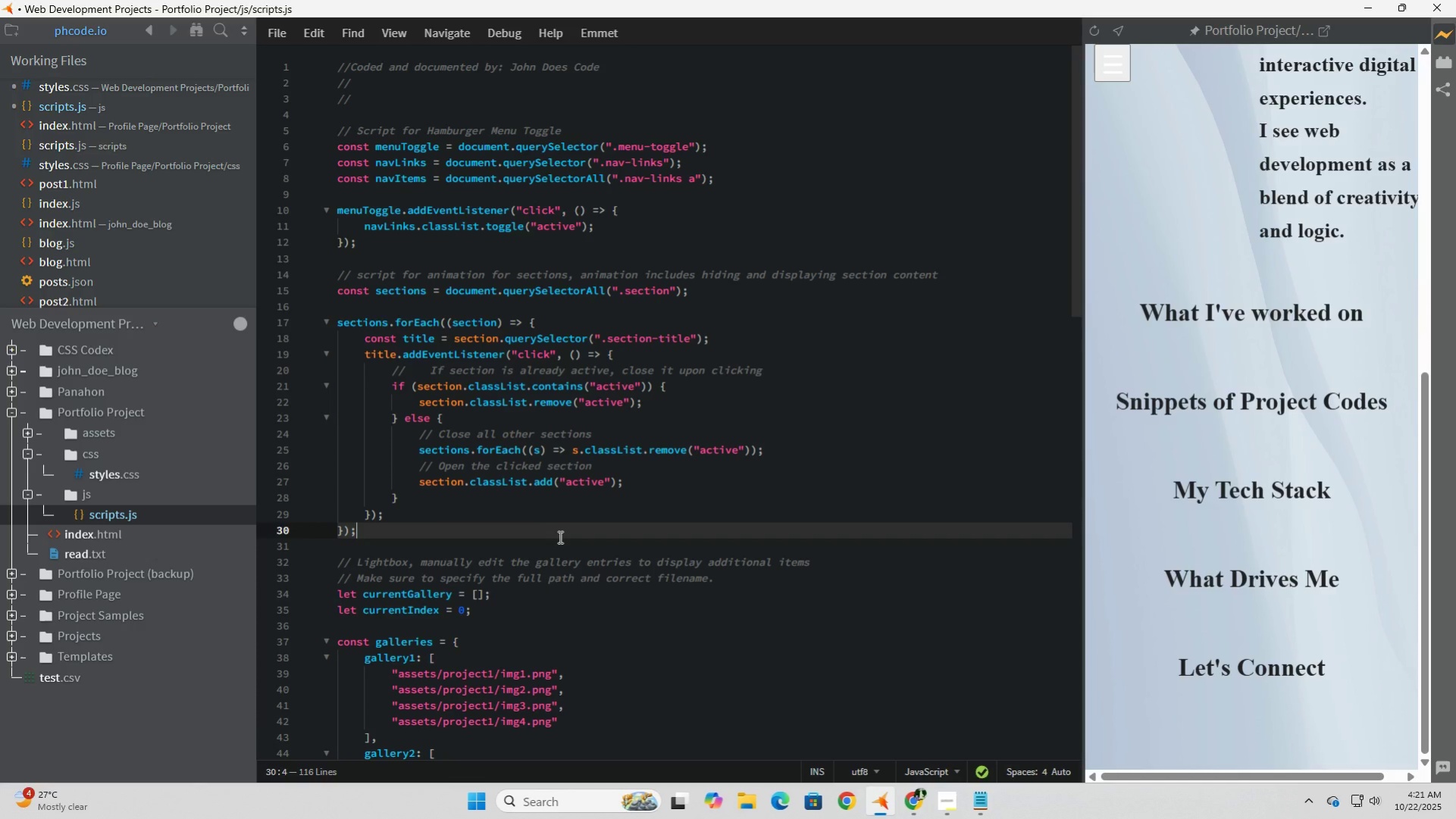 
left_click([941, 805])